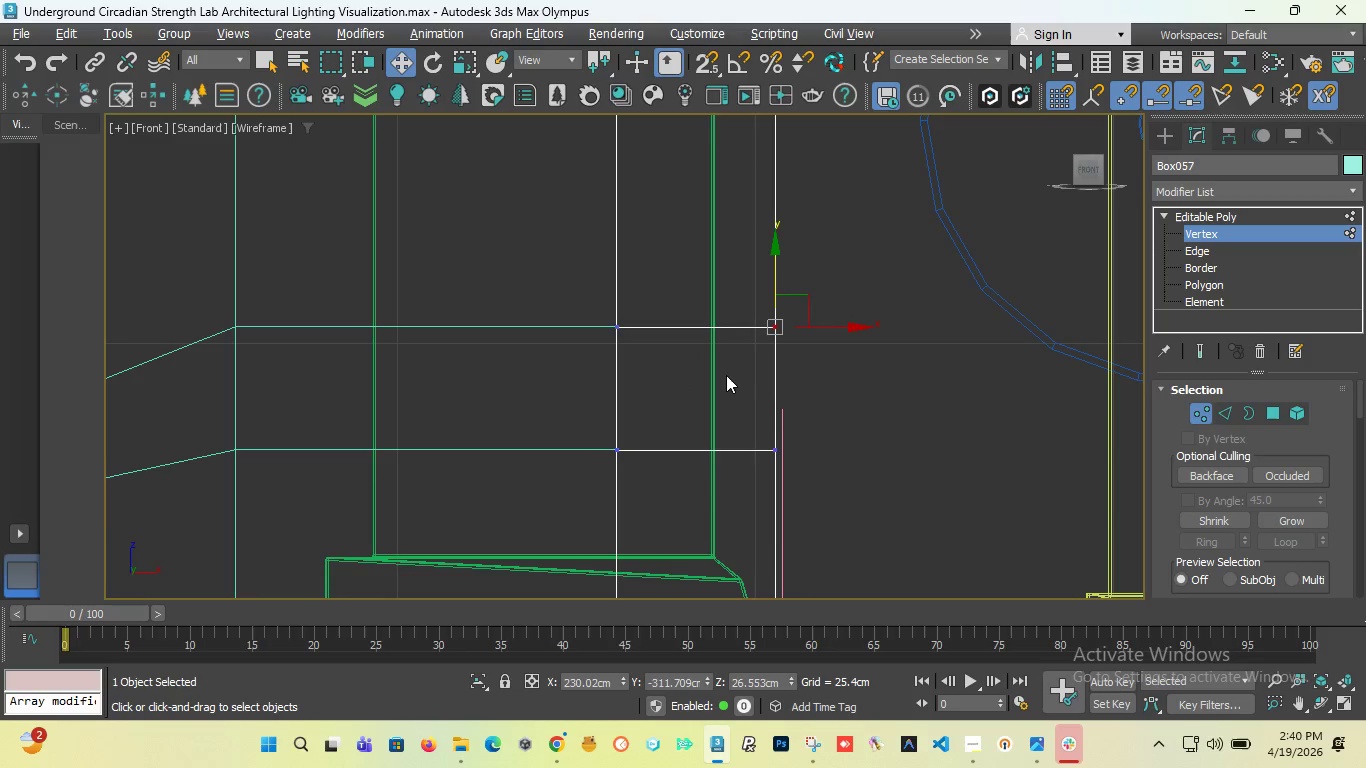 
left_click([1211, 283])
 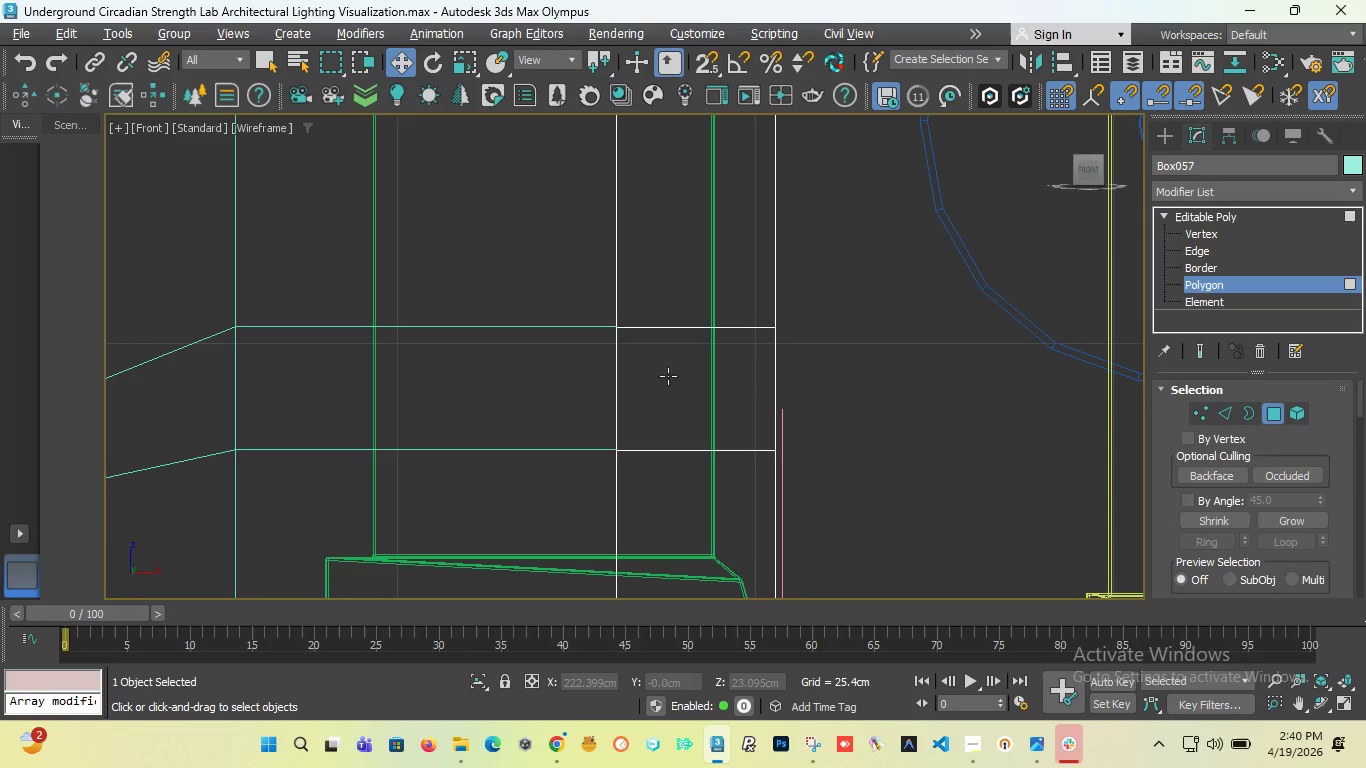 
left_click([668, 376])
 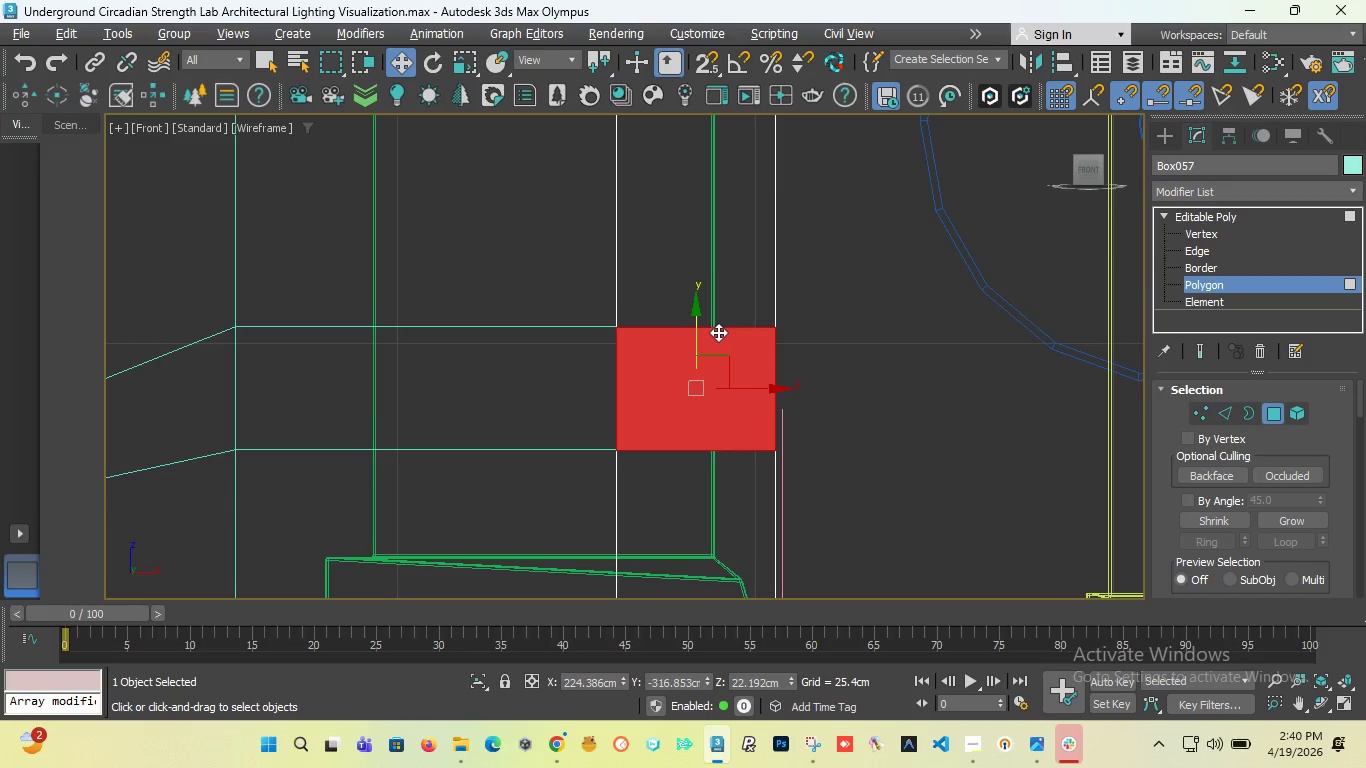 
scroll: coordinate [718, 332], scroll_direction: down, amount: 4.0
 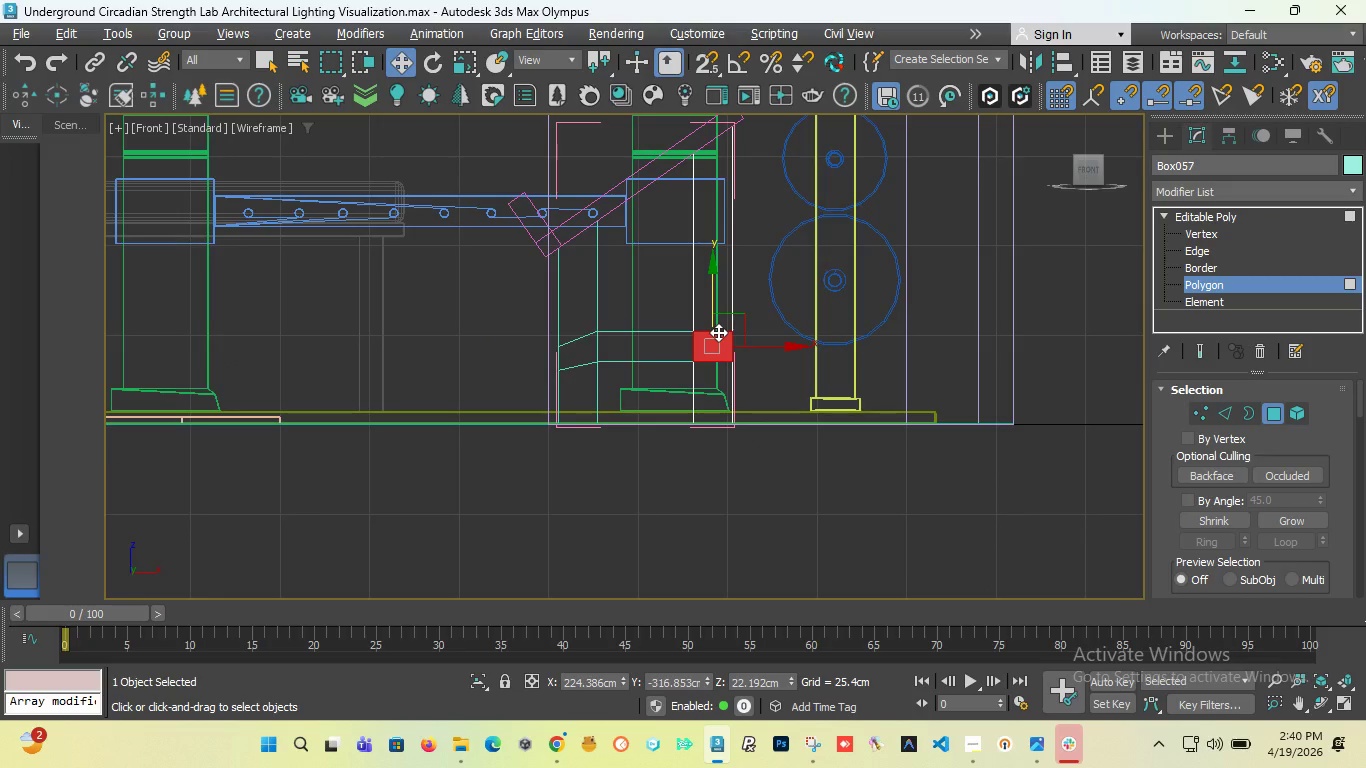 
key(T)
 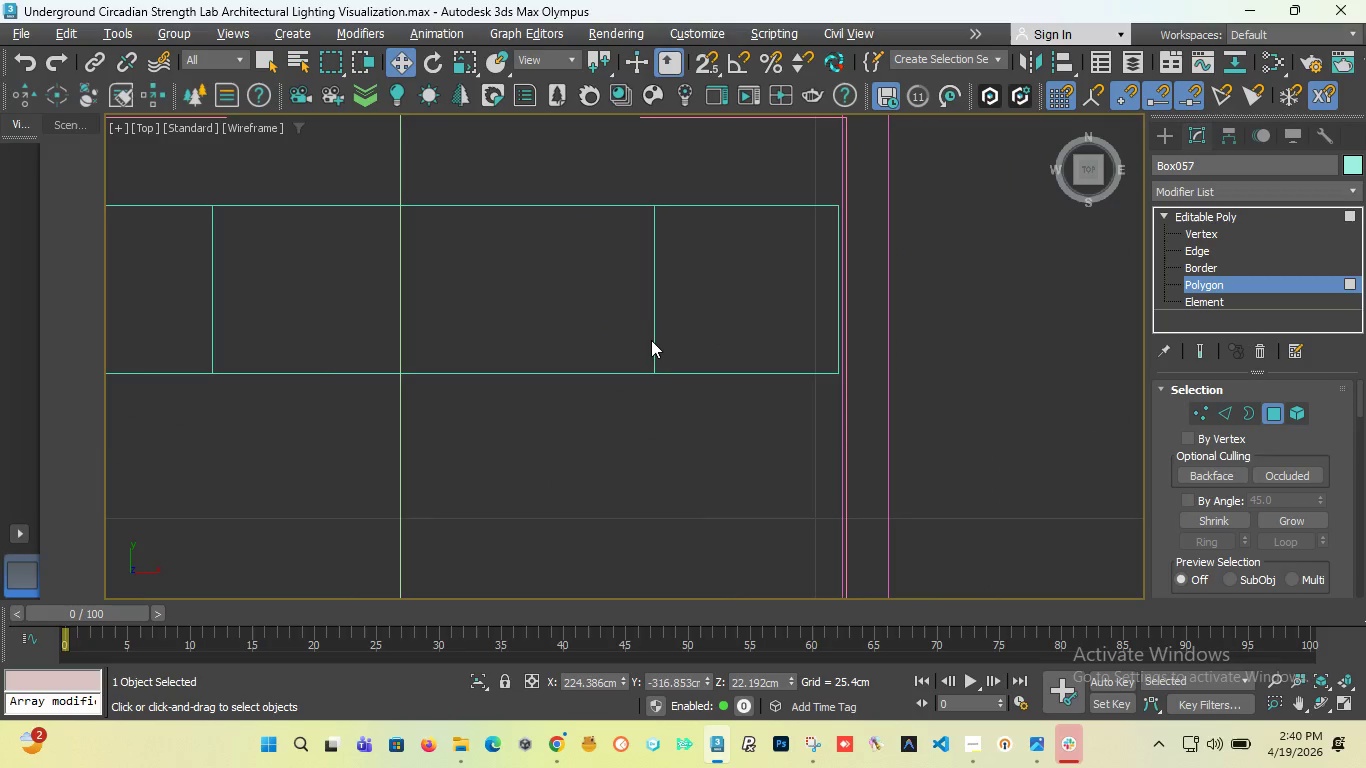 
scroll: coordinate [654, 350], scroll_direction: down, amount: 15.0
 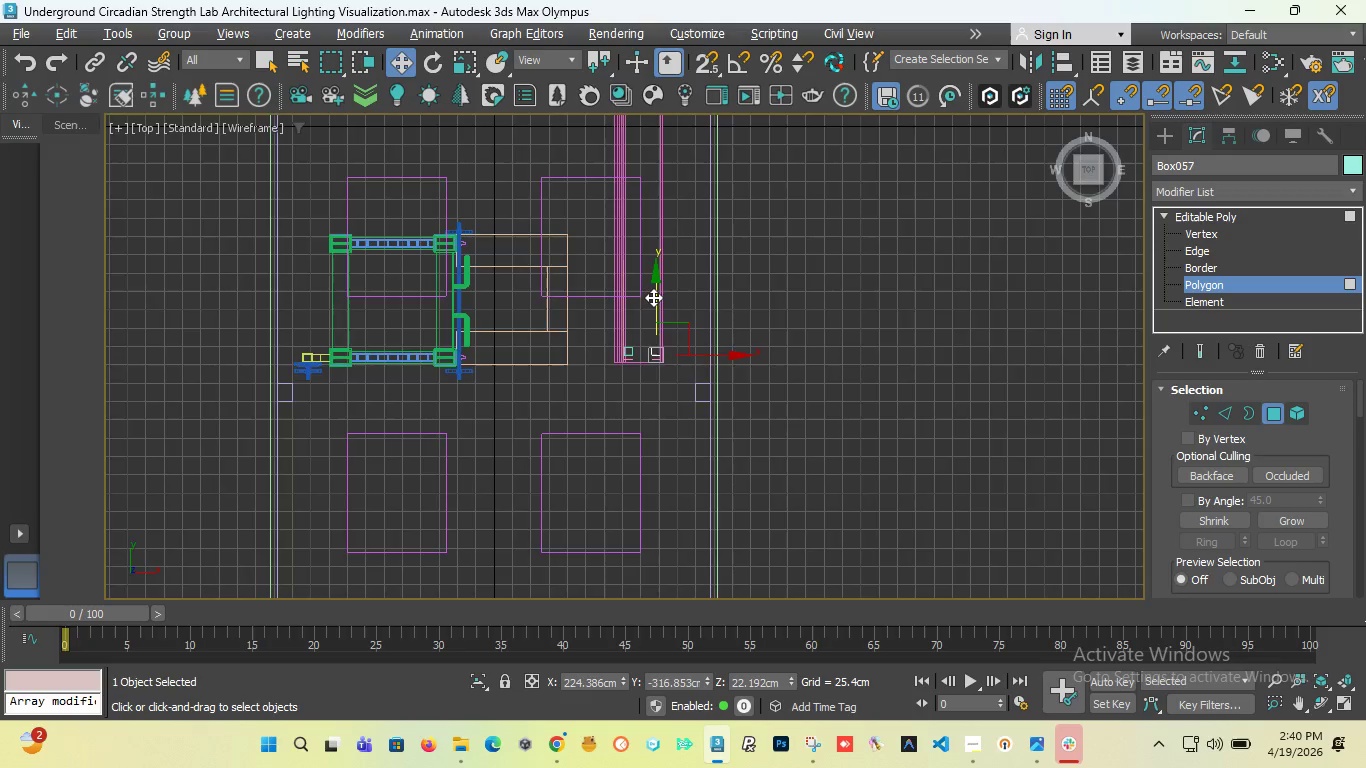 
hold_key(key=ShiftLeft, duration=2.23)
 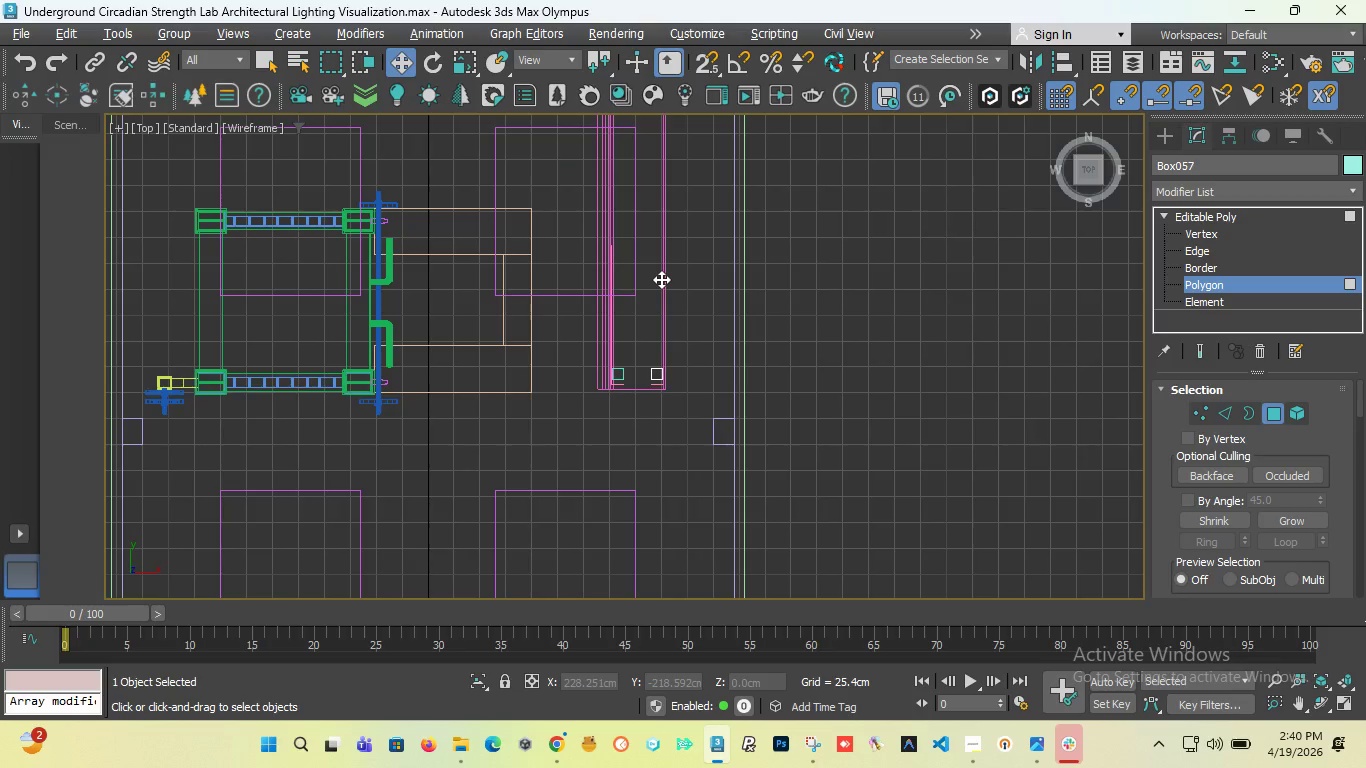 
scroll: coordinate [653, 297], scroll_direction: up, amount: 1.0
 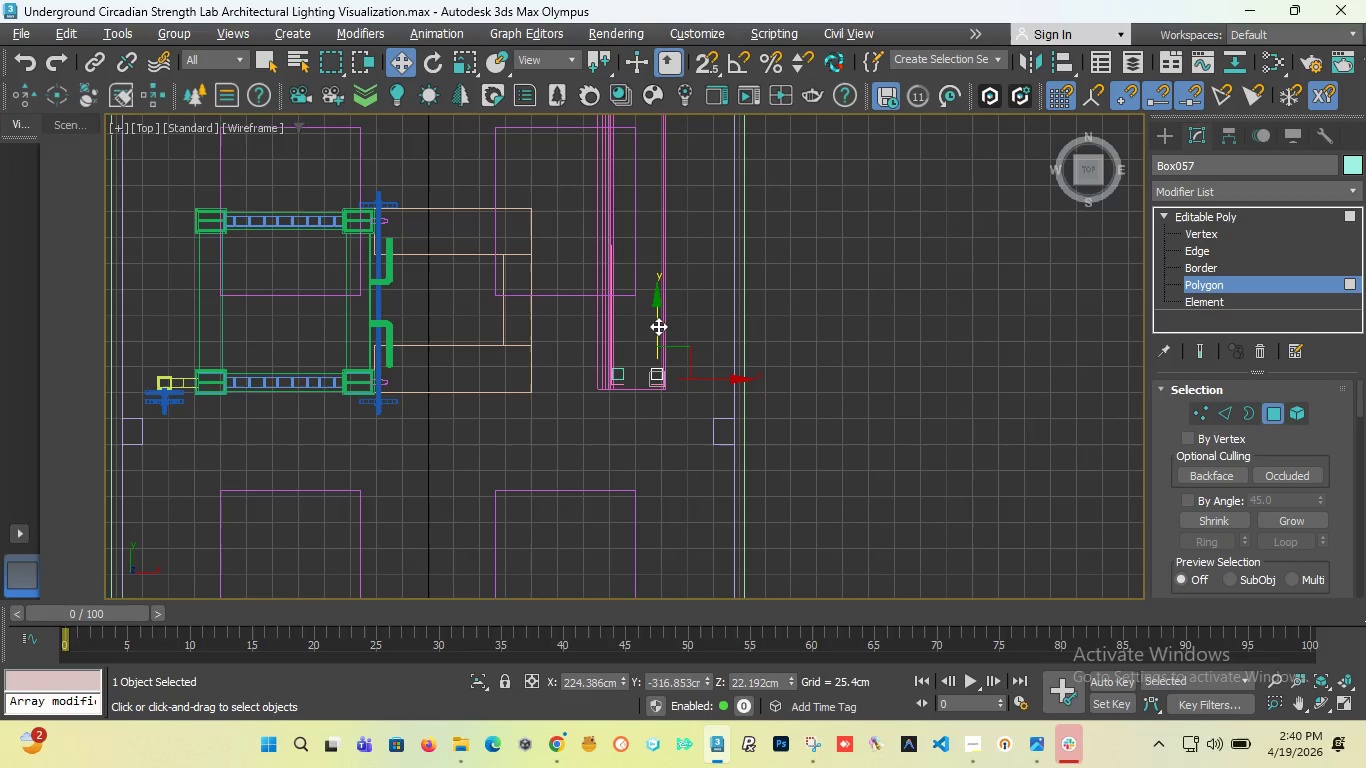 
left_click_drag(start_coordinate=[658, 327], to_coordinate=[661, 279])
 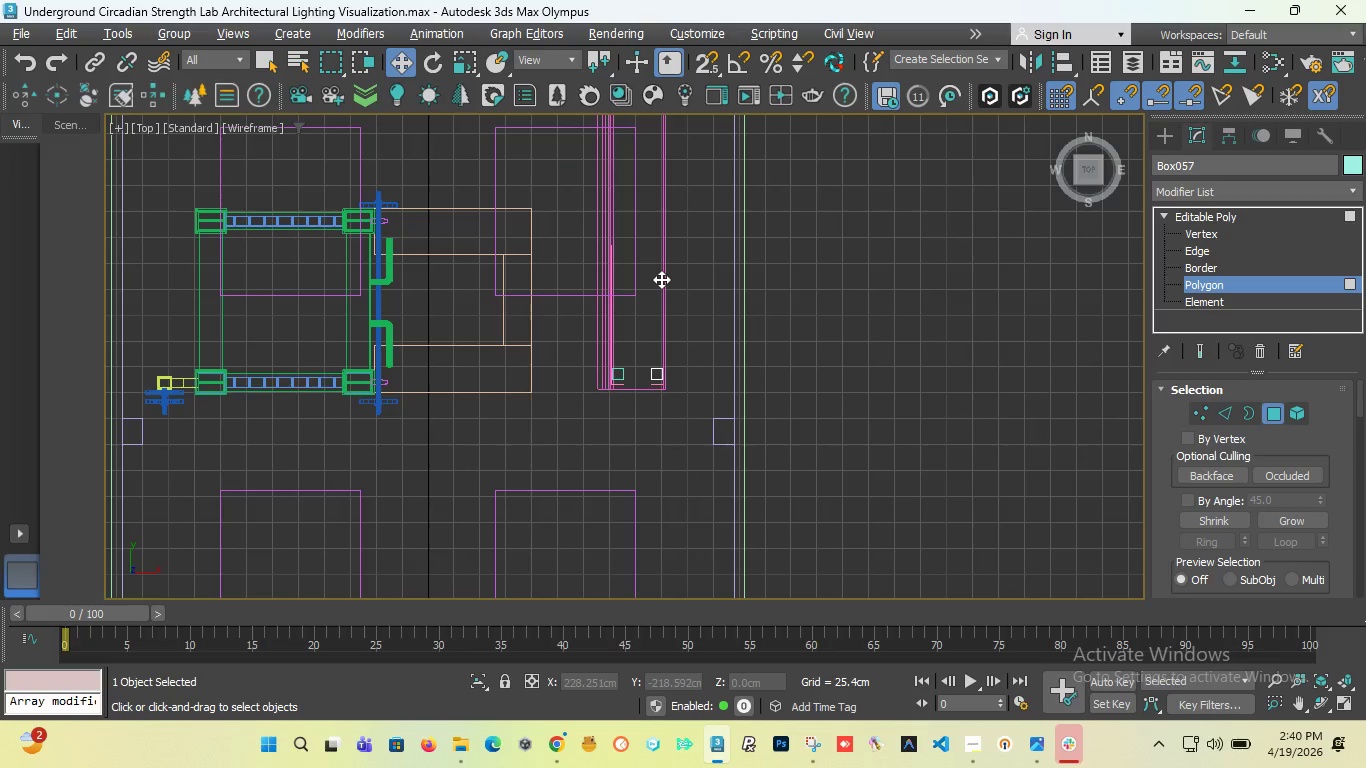 
key(Control+Z)
 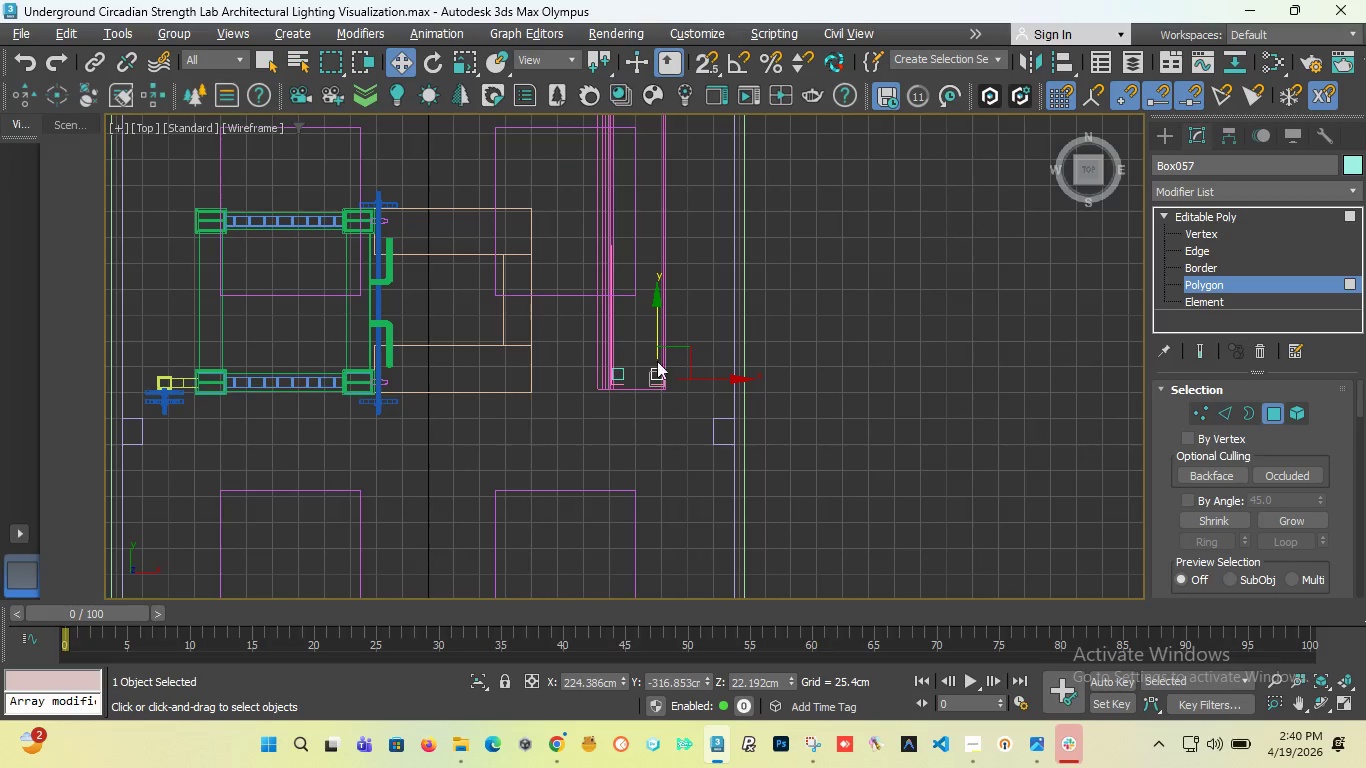 
scroll: coordinate [664, 361], scroll_direction: up, amount: 3.0
 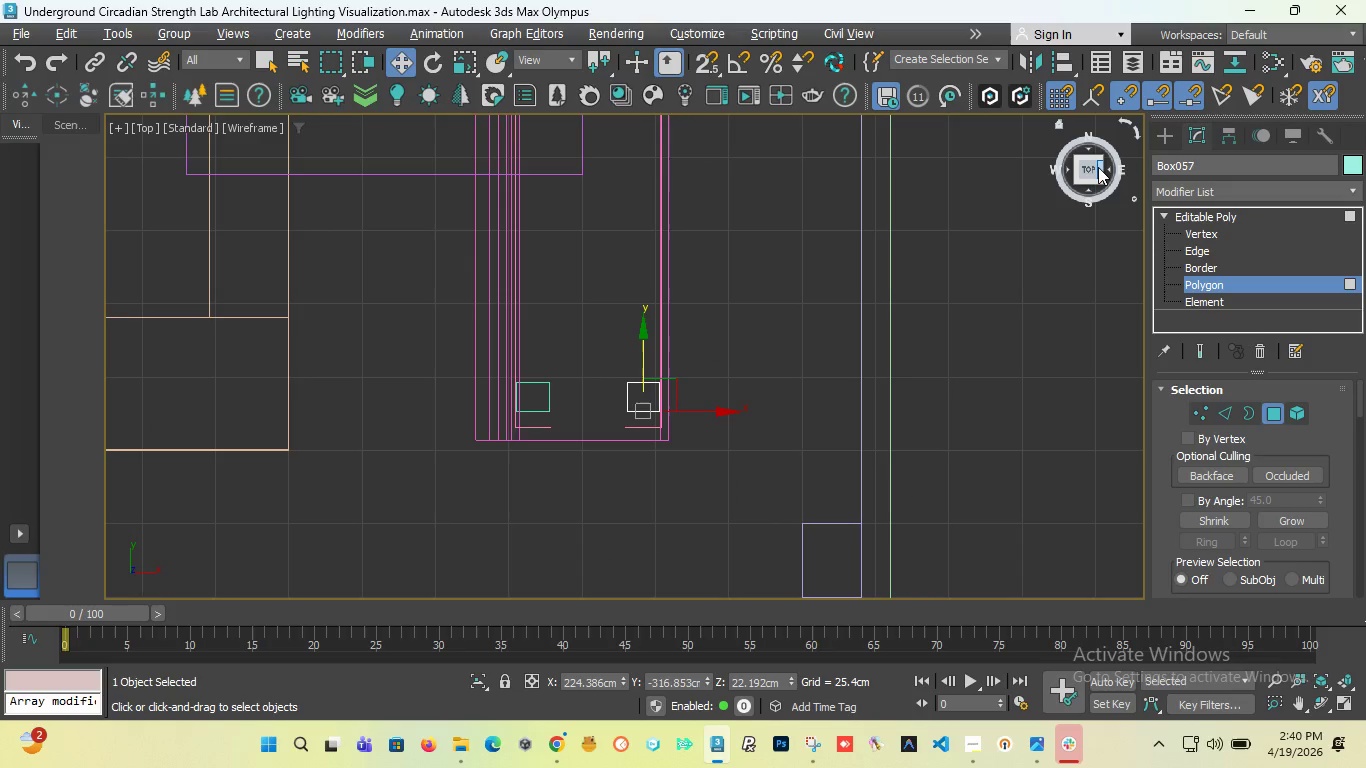 
left_click_drag(start_coordinate=[1098, 167], to_coordinate=[799, 582])
 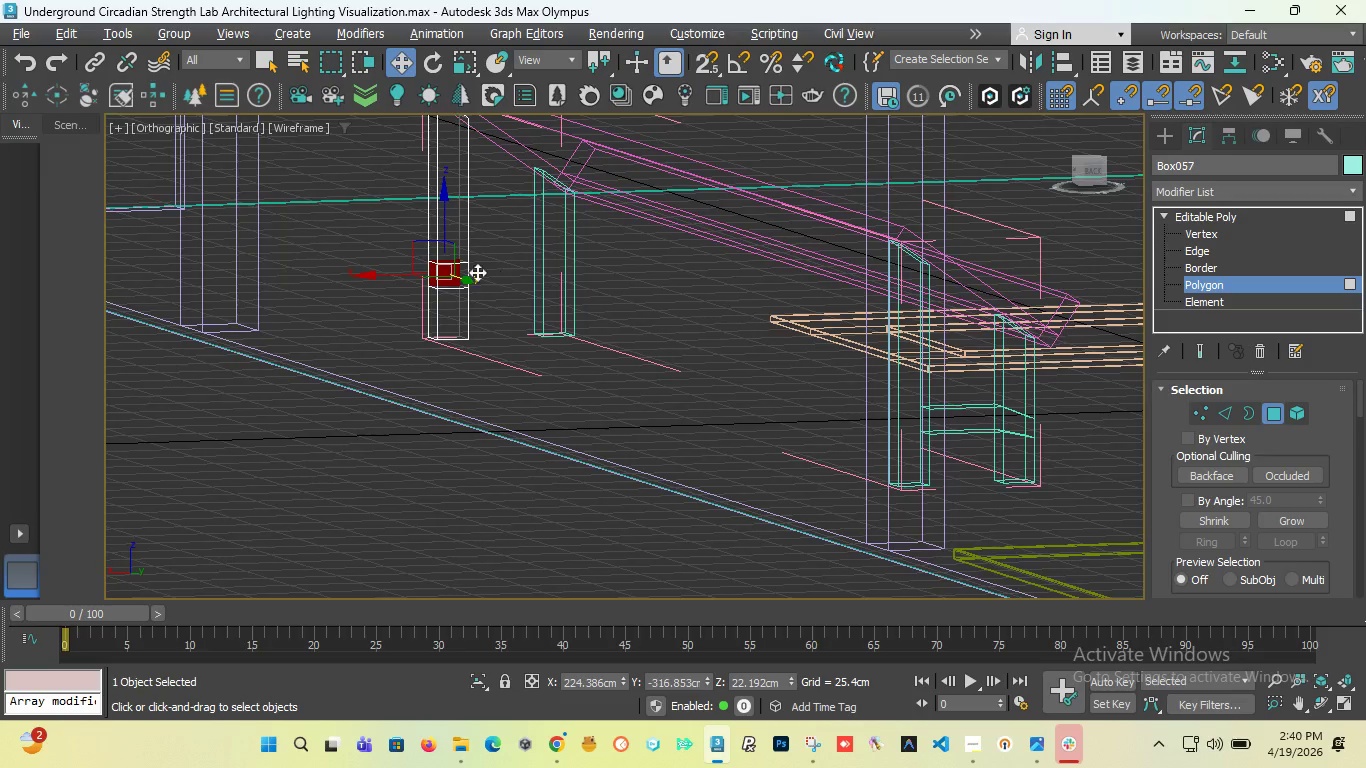 
scroll: coordinate [474, 272], scroll_direction: up, amount: 3.0
 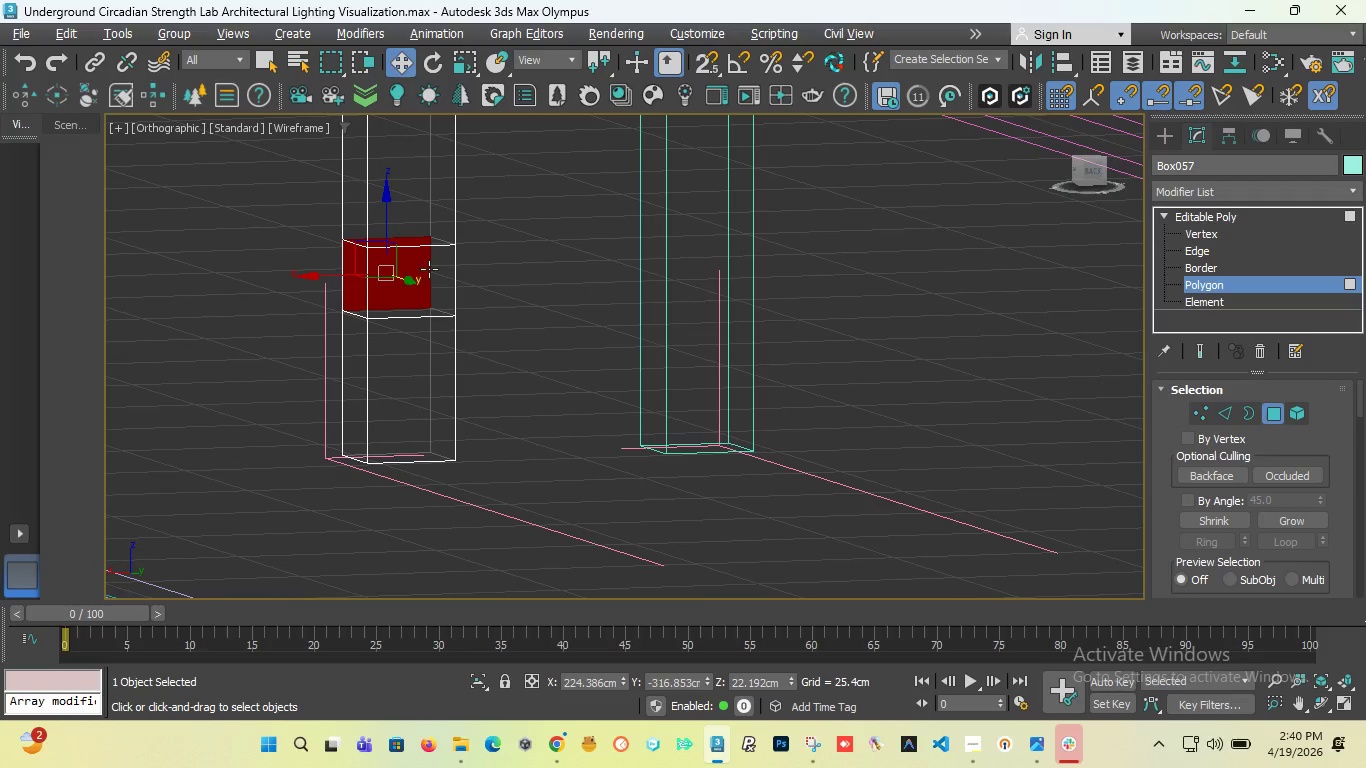 
left_click([431, 269])
 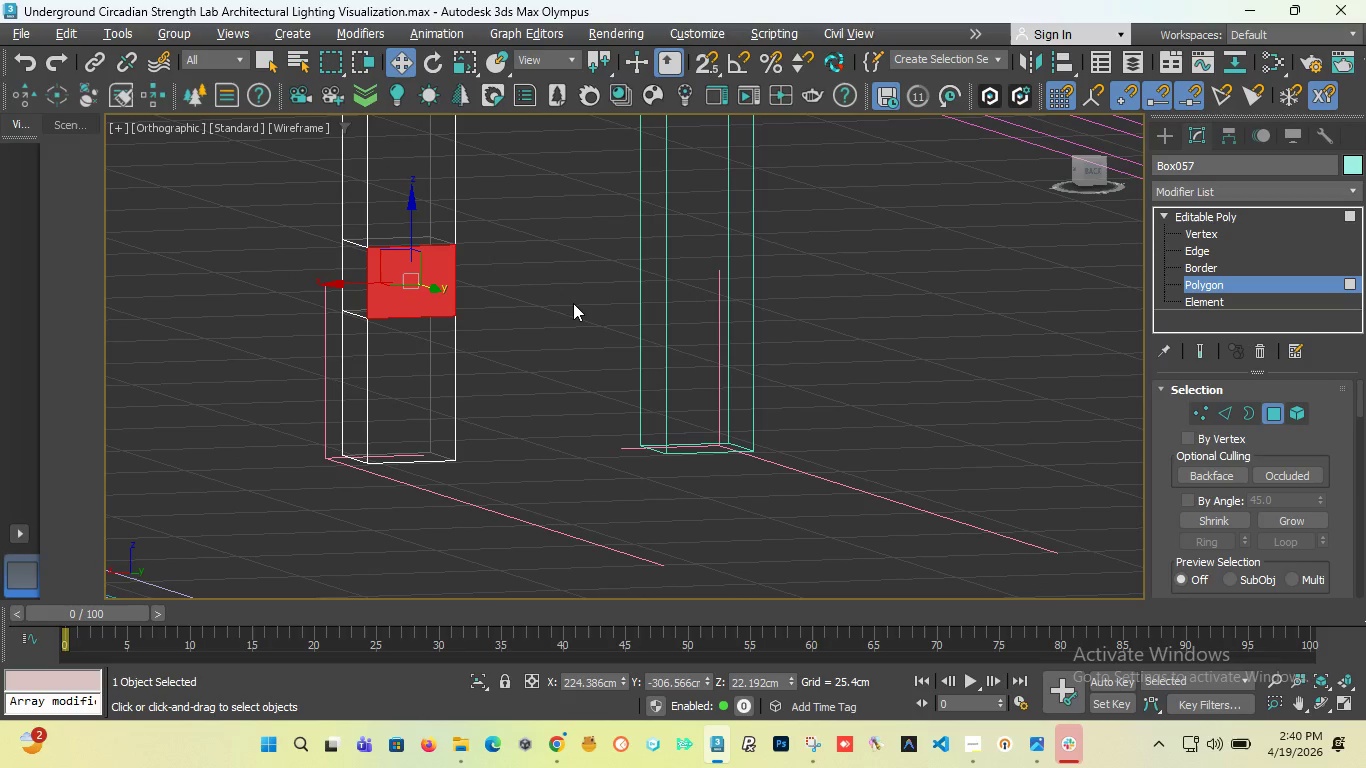 
scroll: coordinate [480, 309], scroll_direction: down, amount: 3.0
 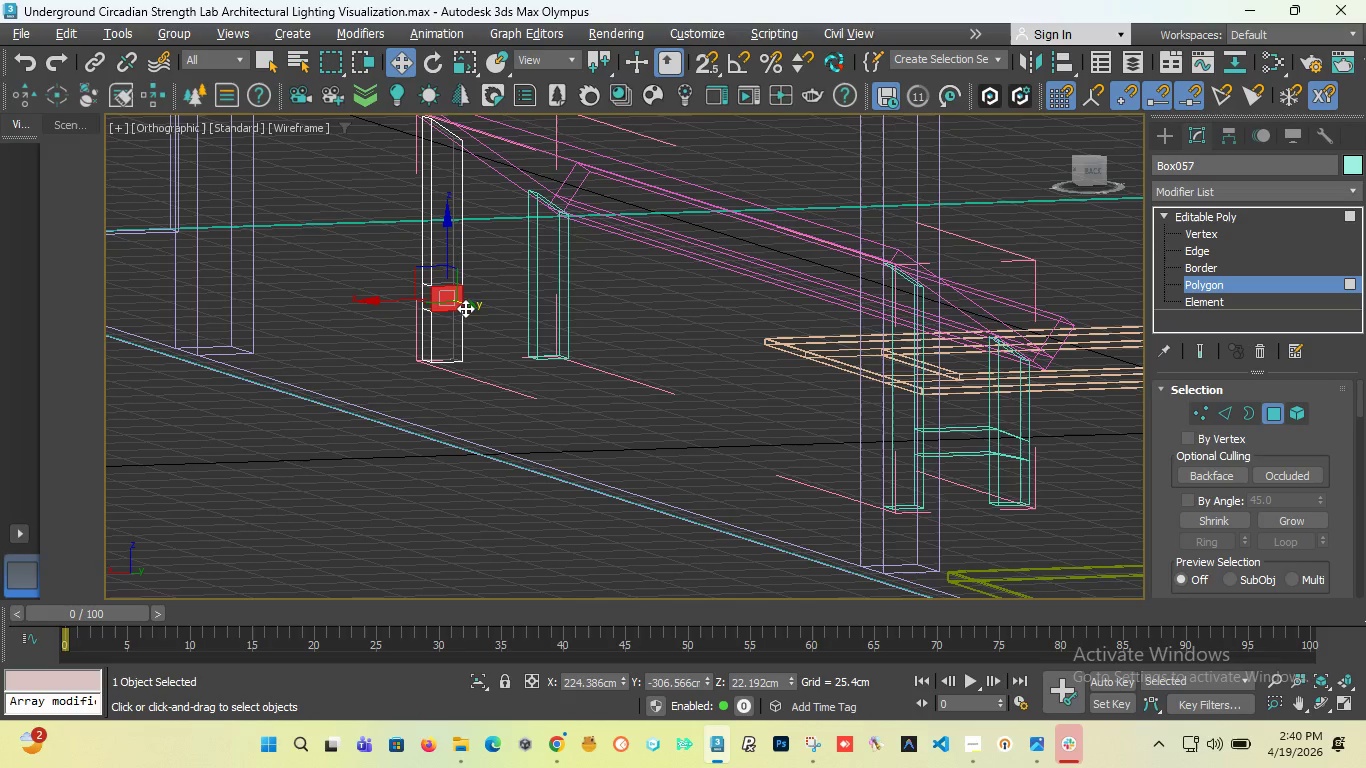 
hold_key(key=ShiftLeft, duration=1.88)
left_click_drag(start_coordinate=[463, 307], to_coordinate=[855, 456])
 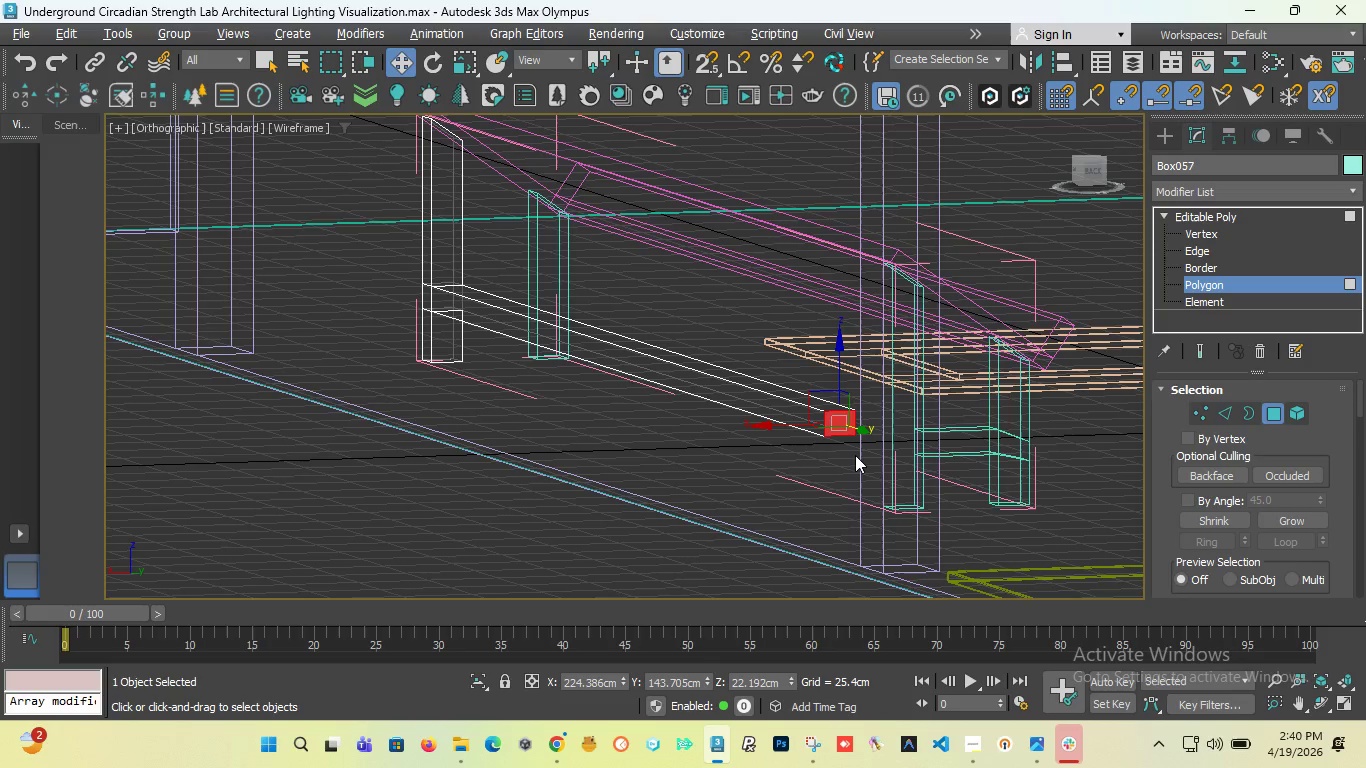 
key(T)
 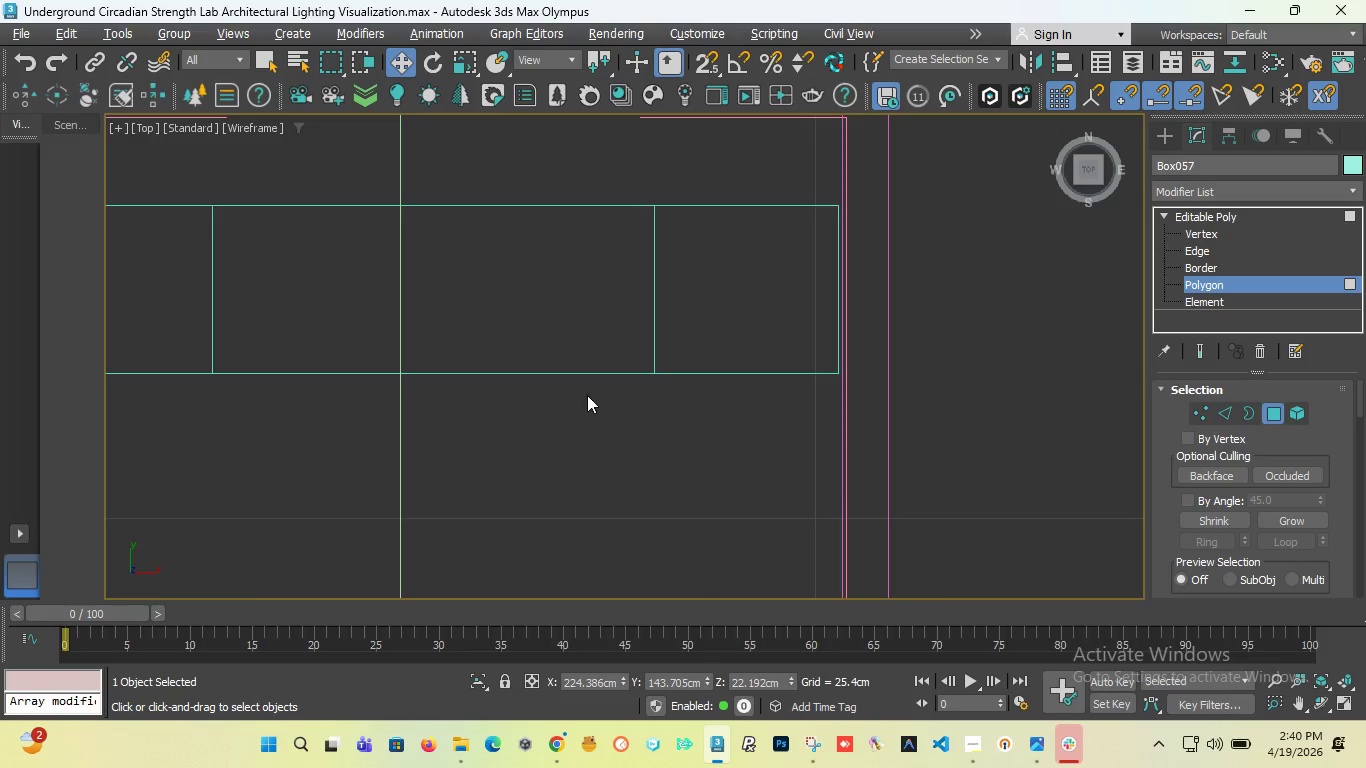 
scroll: coordinate [582, 393], scroll_direction: down, amount: 11.0
 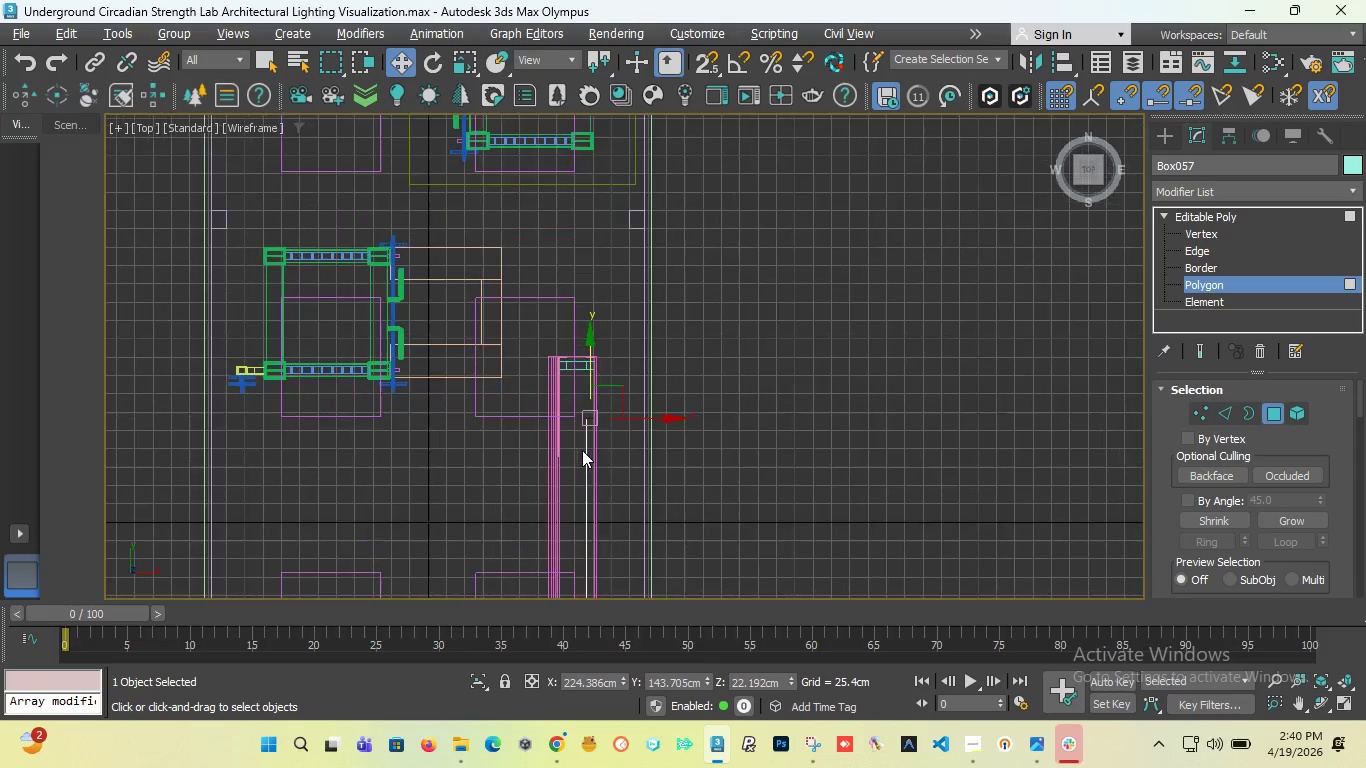 
scroll: coordinate [603, 282], scroll_direction: up, amount: 6.0
 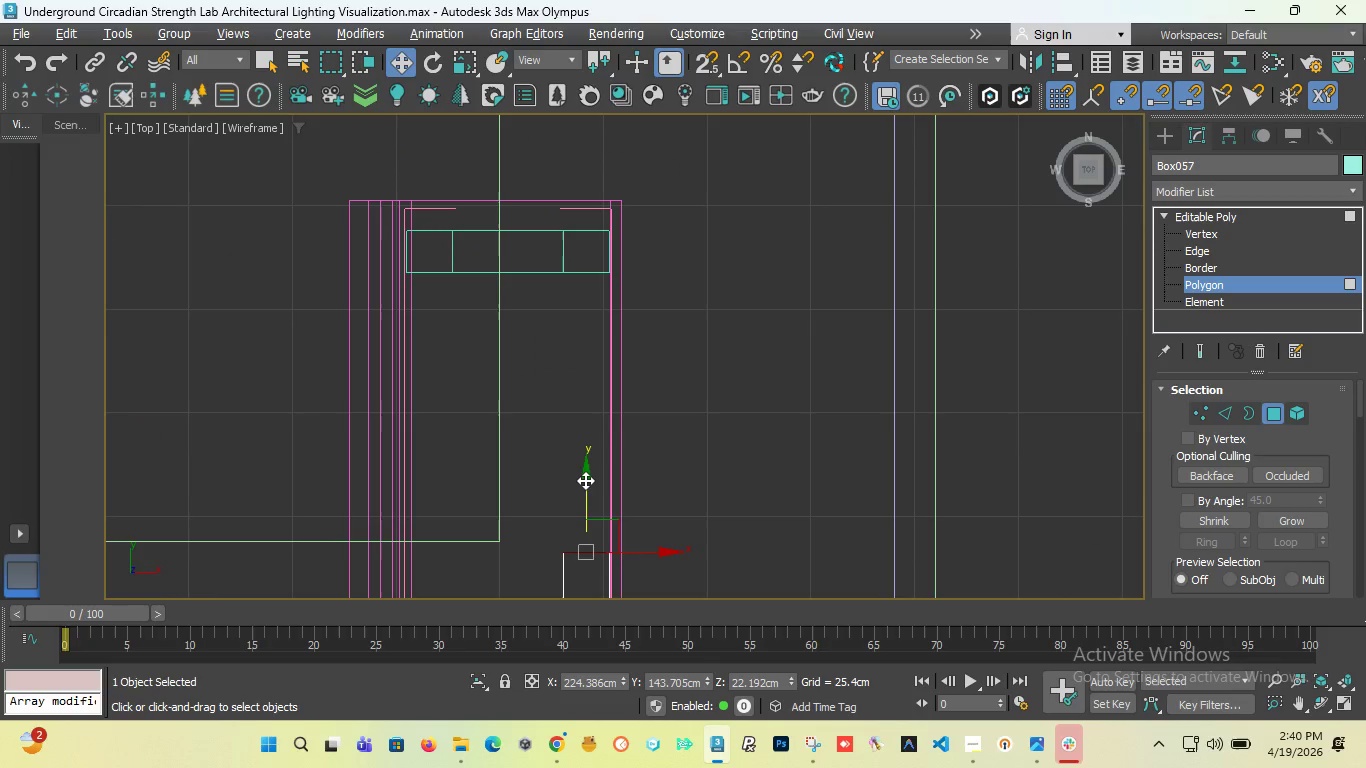 
left_click_drag(start_coordinate=[585, 481], to_coordinate=[595, 240])
 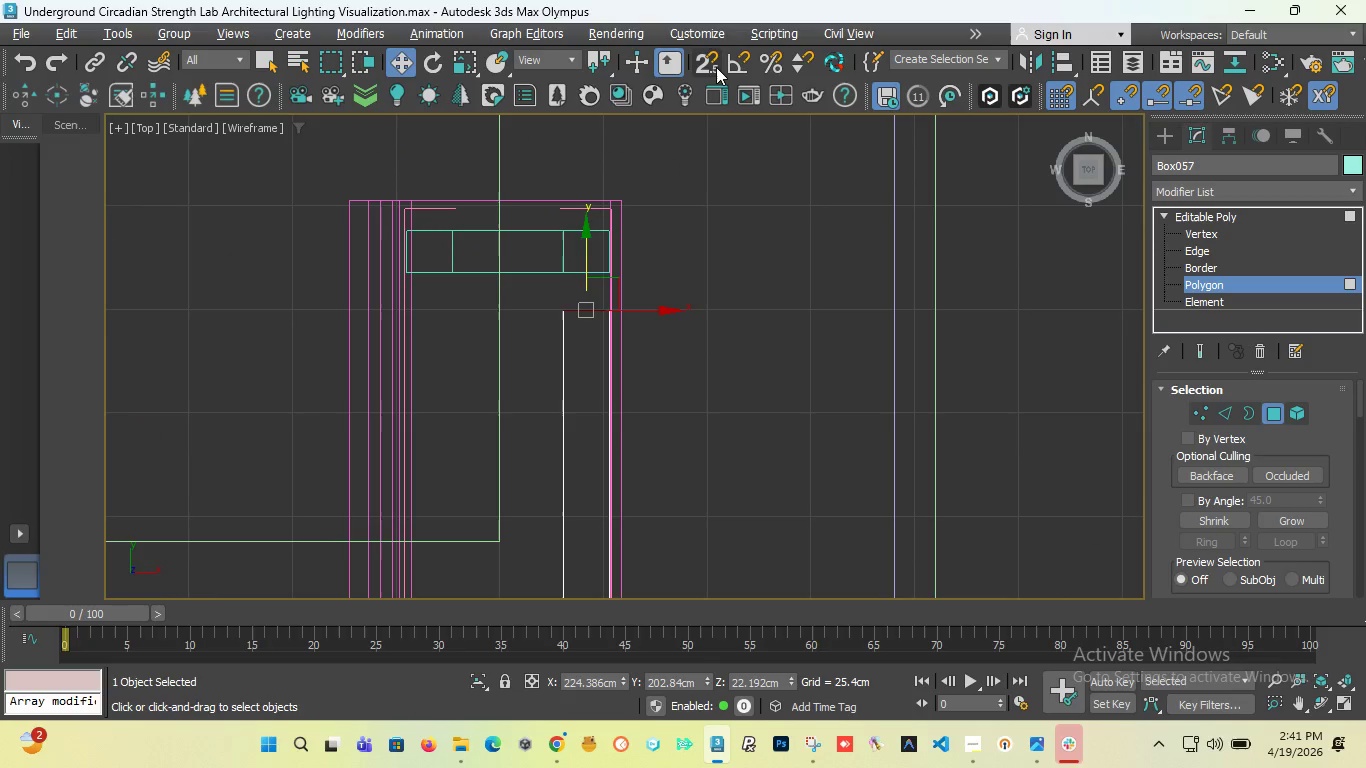 
left_click_drag(start_coordinate=[716, 67], to_coordinate=[553, 204])
 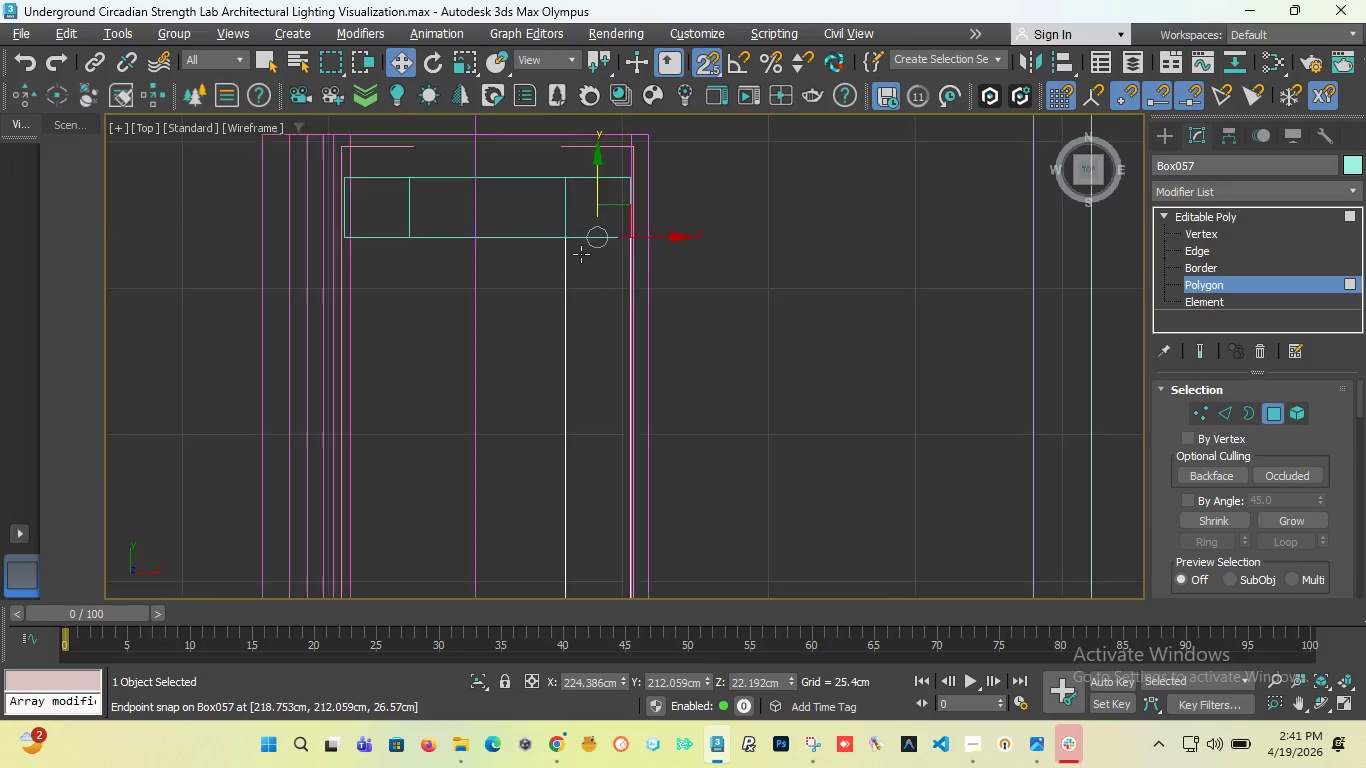 
scroll: coordinate [572, 295], scroll_direction: up, amount: 4.0
 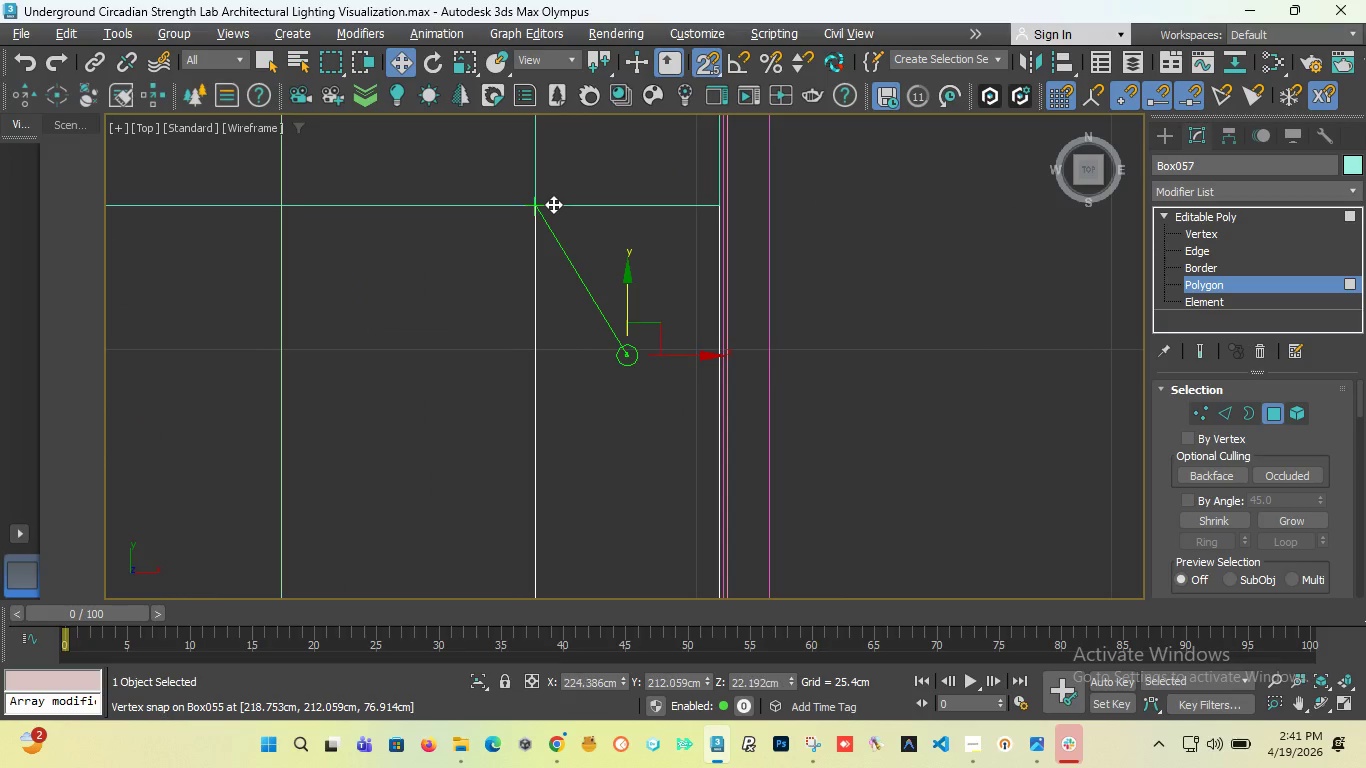 
scroll: coordinate [586, 253], scroll_direction: down, amount: 9.0
 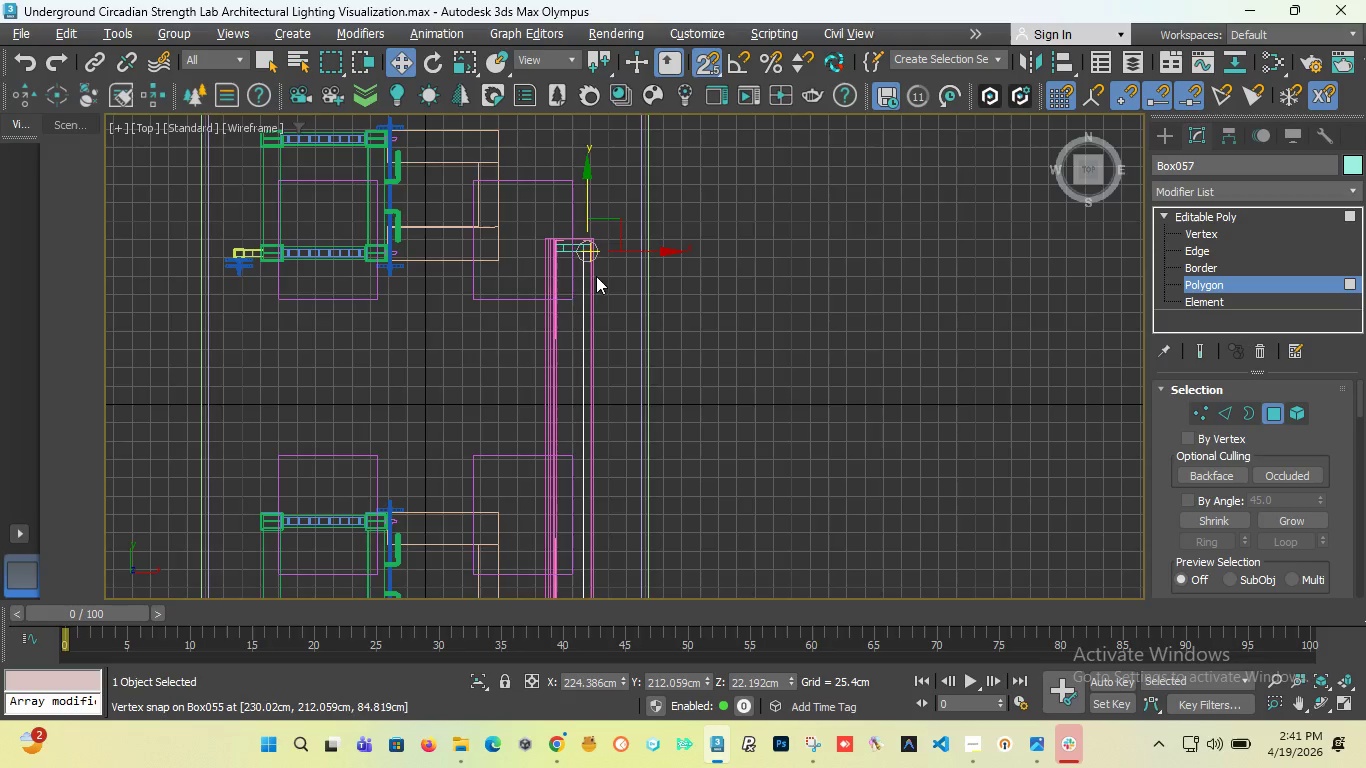 
scroll: coordinate [619, 292], scroll_direction: none, amount: 0.0
 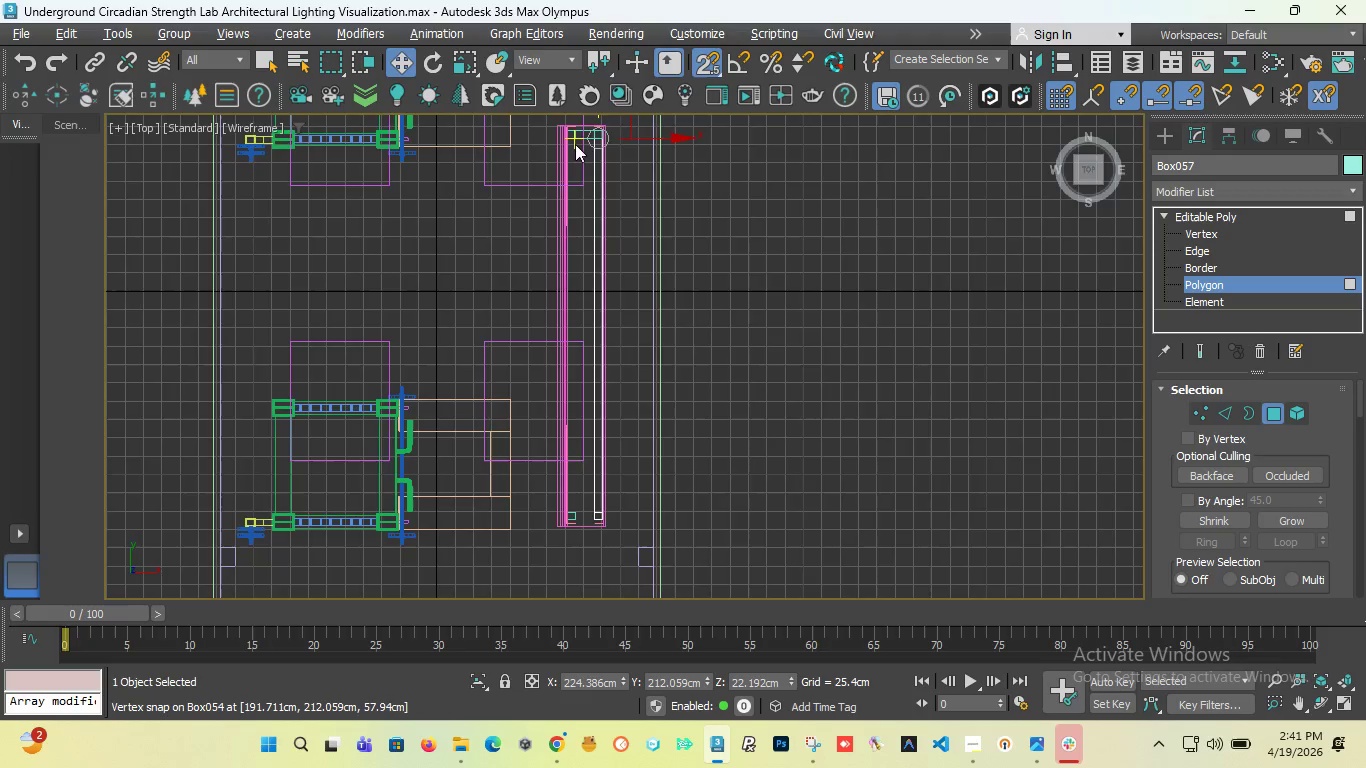 
scroll: coordinate [574, 136], scroll_direction: up, amount: 3.0
 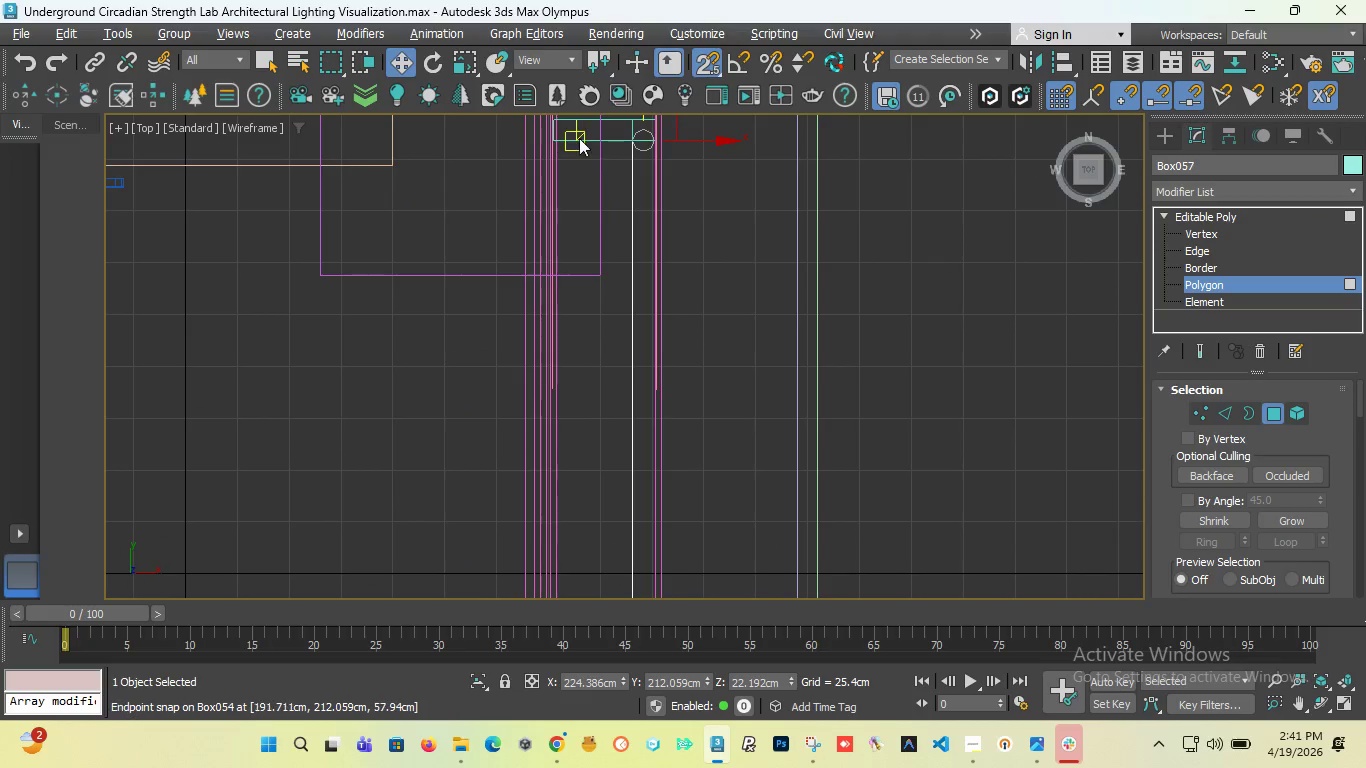 
scroll: coordinate [714, 233], scroll_direction: down, amount: 1.0
 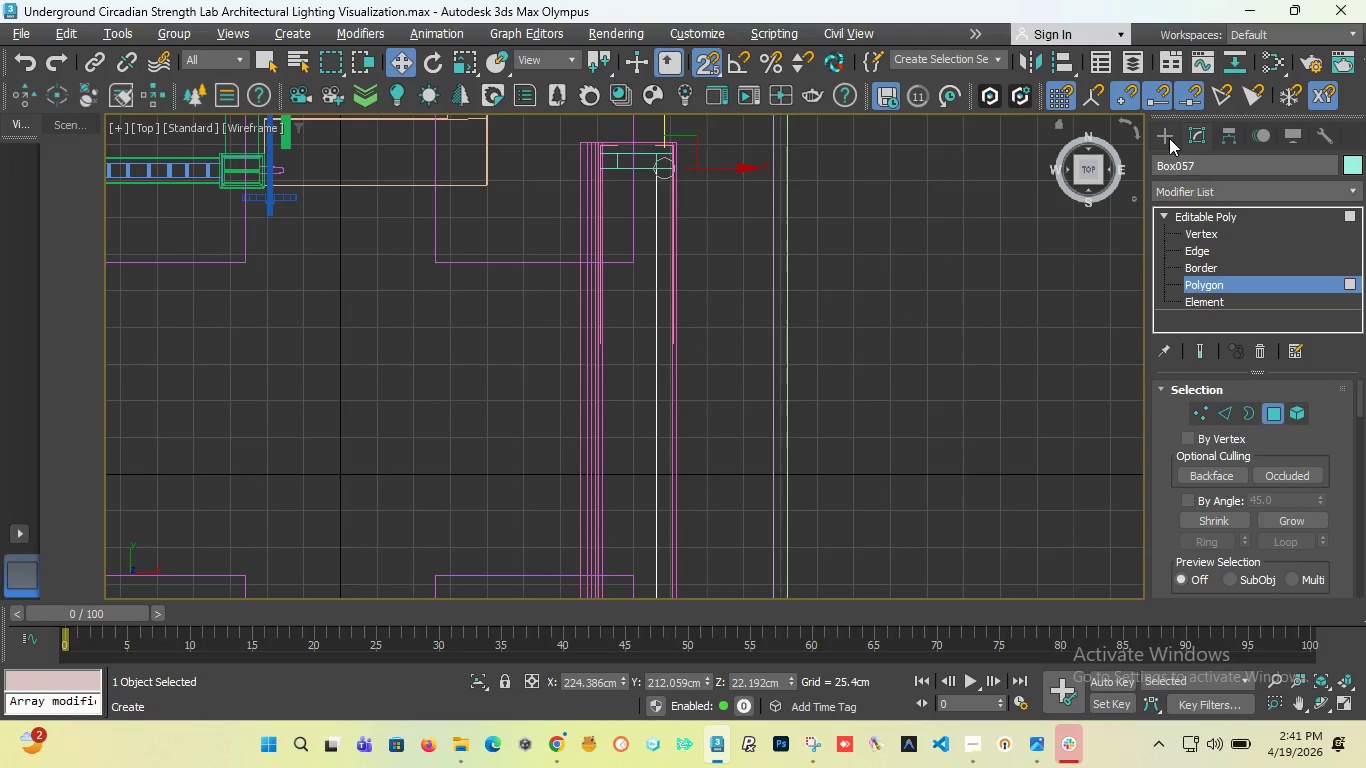 
left_click([1169, 138])
 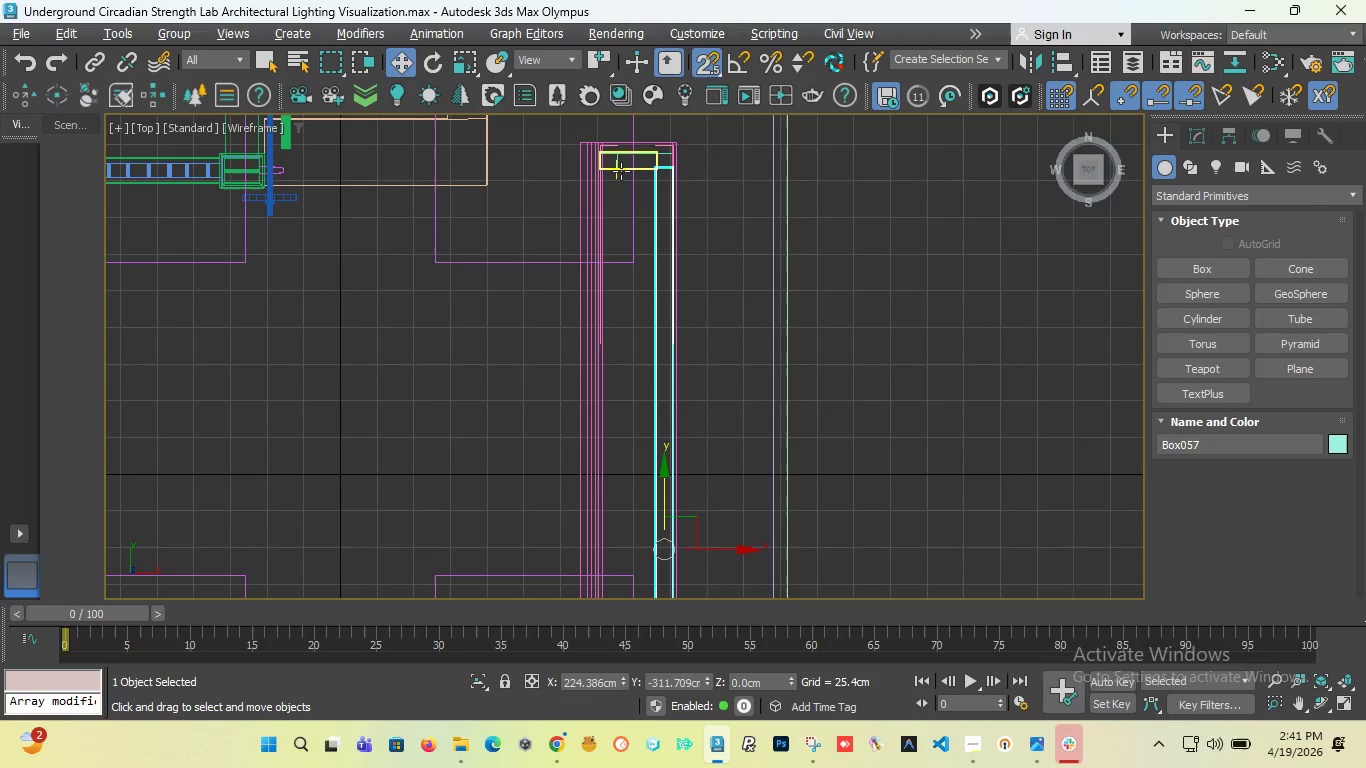 
left_click([621, 171])
 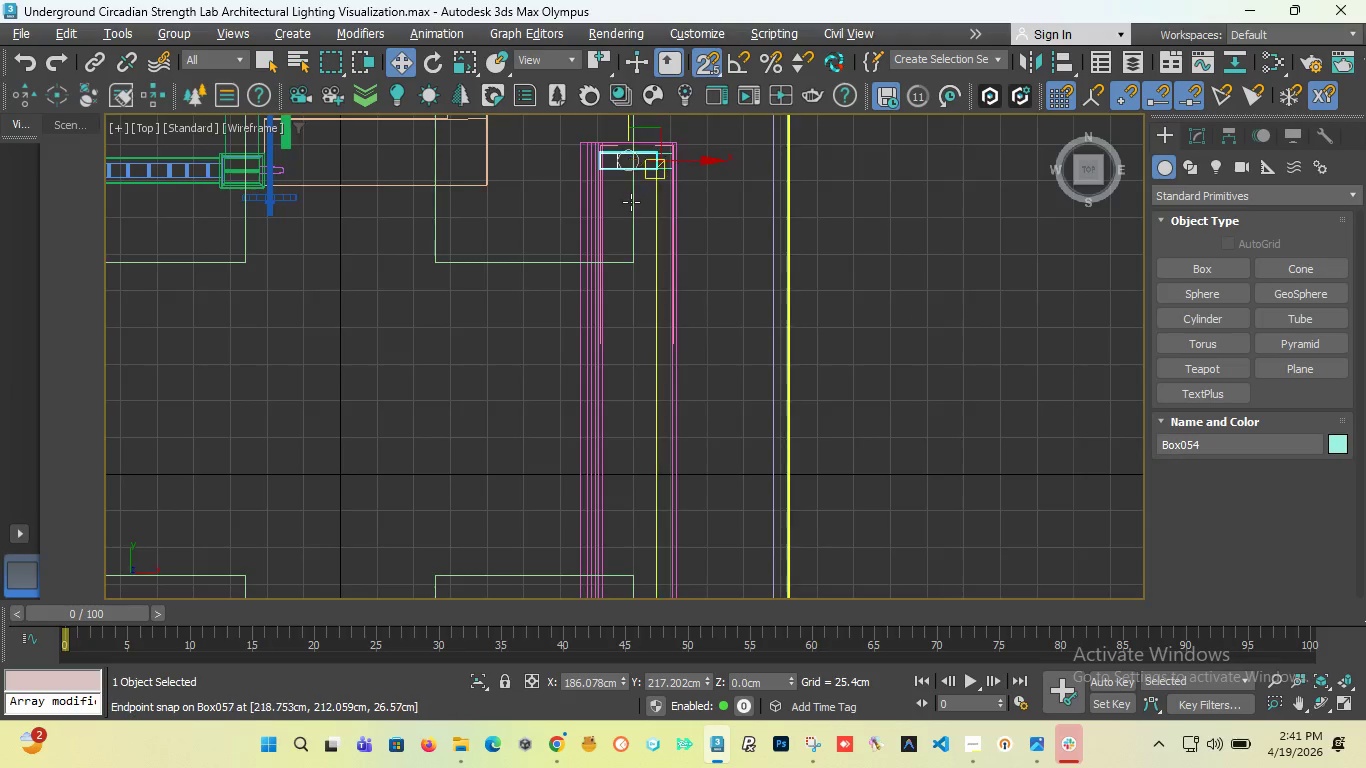 
scroll: coordinate [631, 202], scroll_direction: down, amount: 3.0
 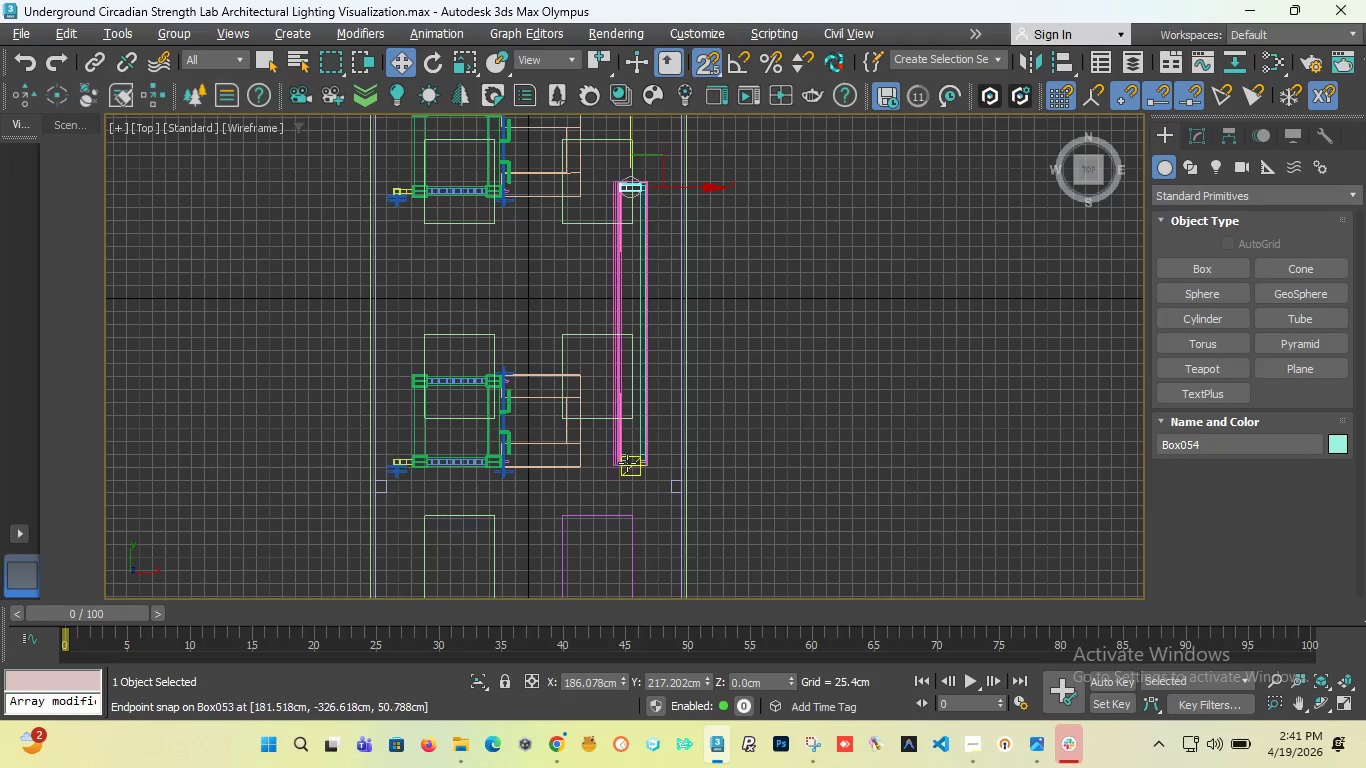 
scroll: coordinate [626, 461], scroll_direction: up, amount: 4.0
 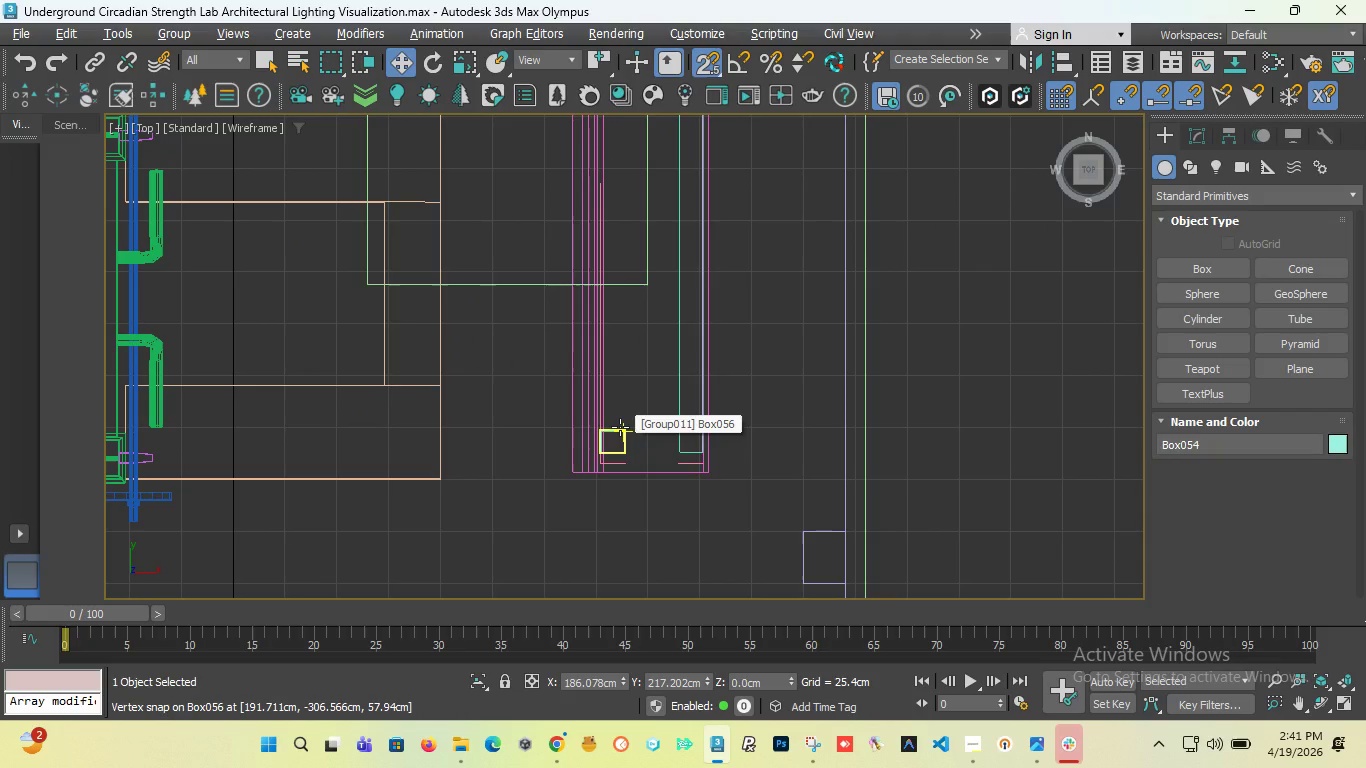 
scroll: coordinate [620, 185], scroll_direction: down, amount: 6.0
 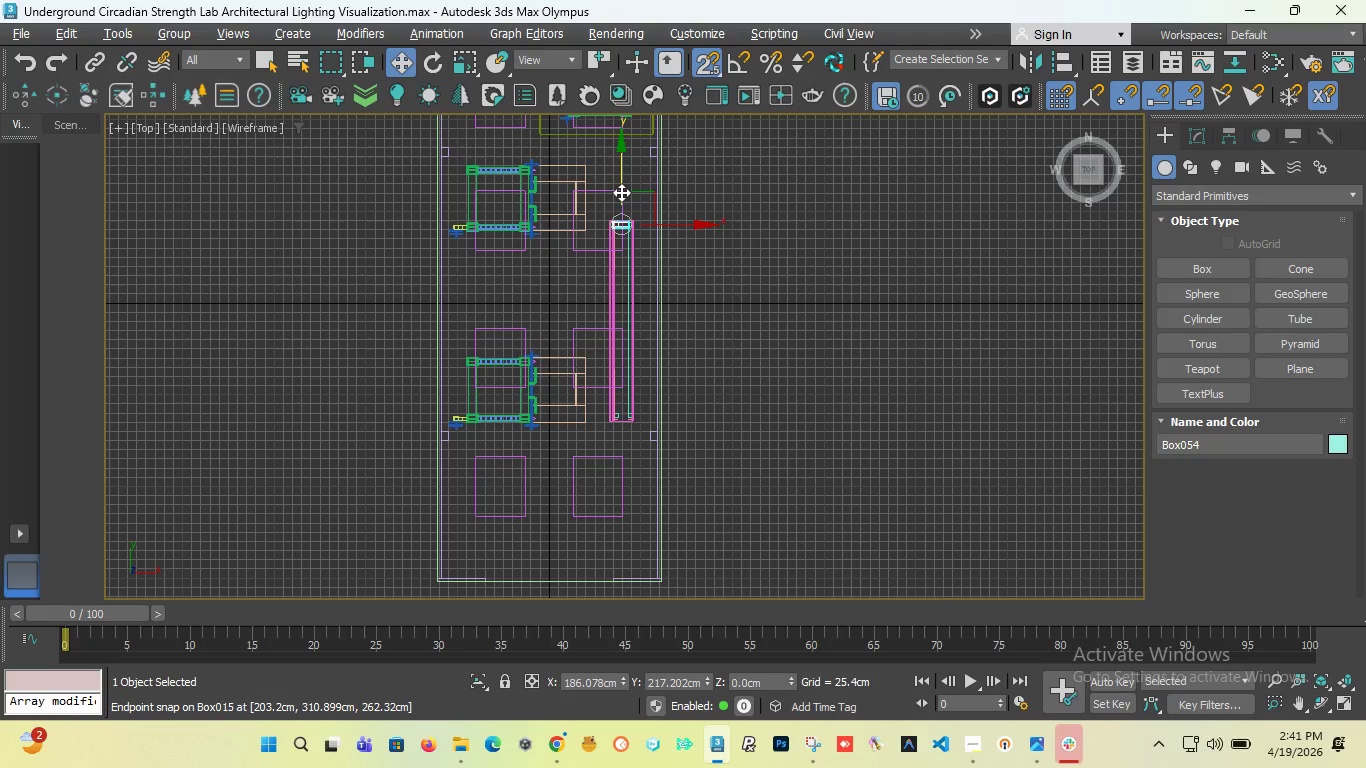 
hold_key(key=ShiftLeft, duration=1.31)
left_click_drag(start_coordinate=[621, 192], to_coordinate=[619, 394])
 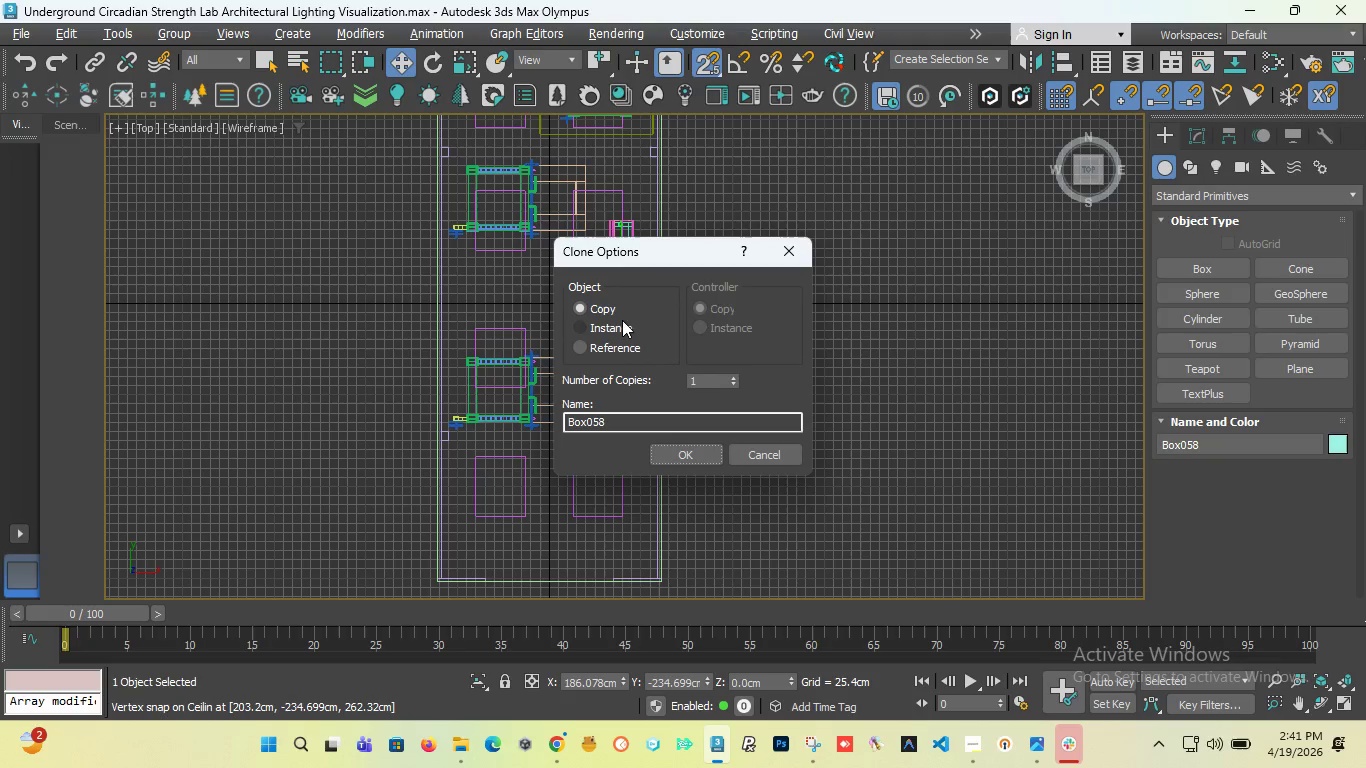 
left_click([601, 324])
 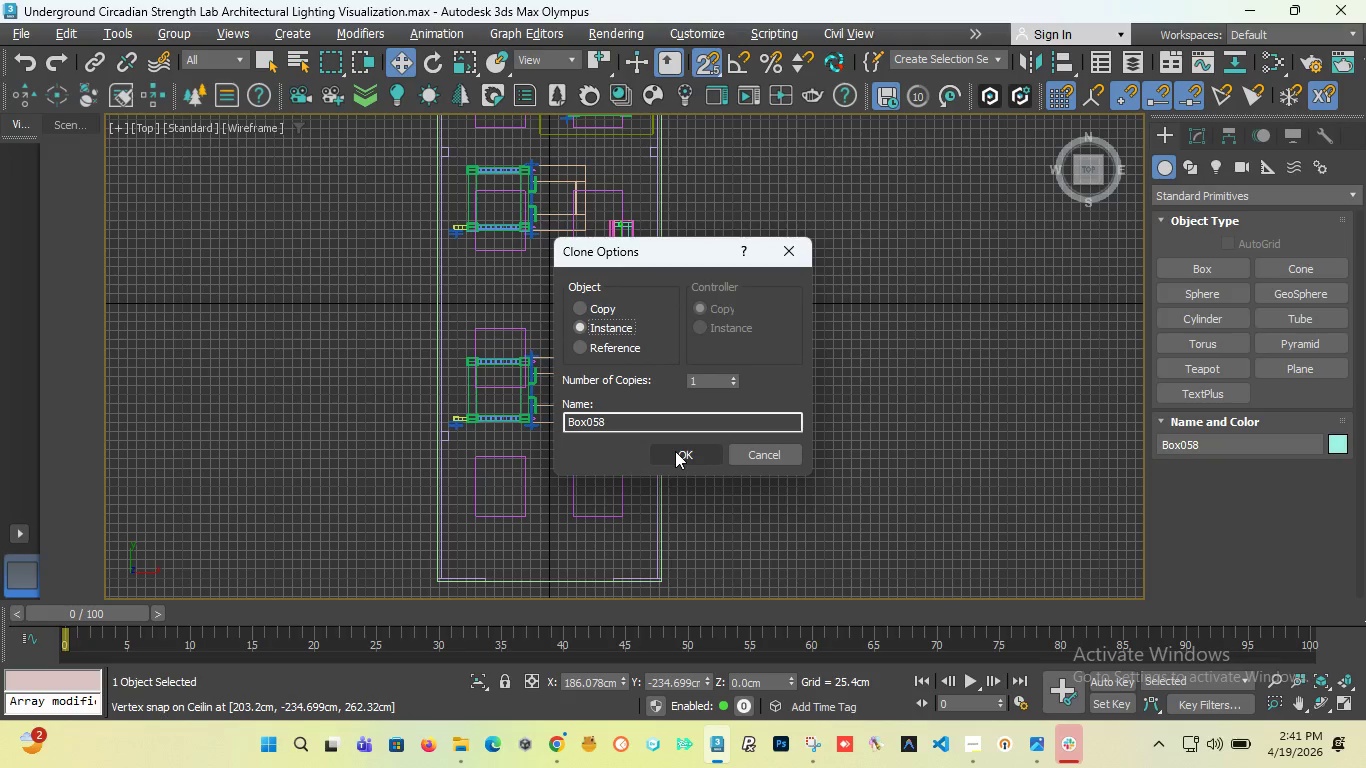 
left_click([675, 451])
 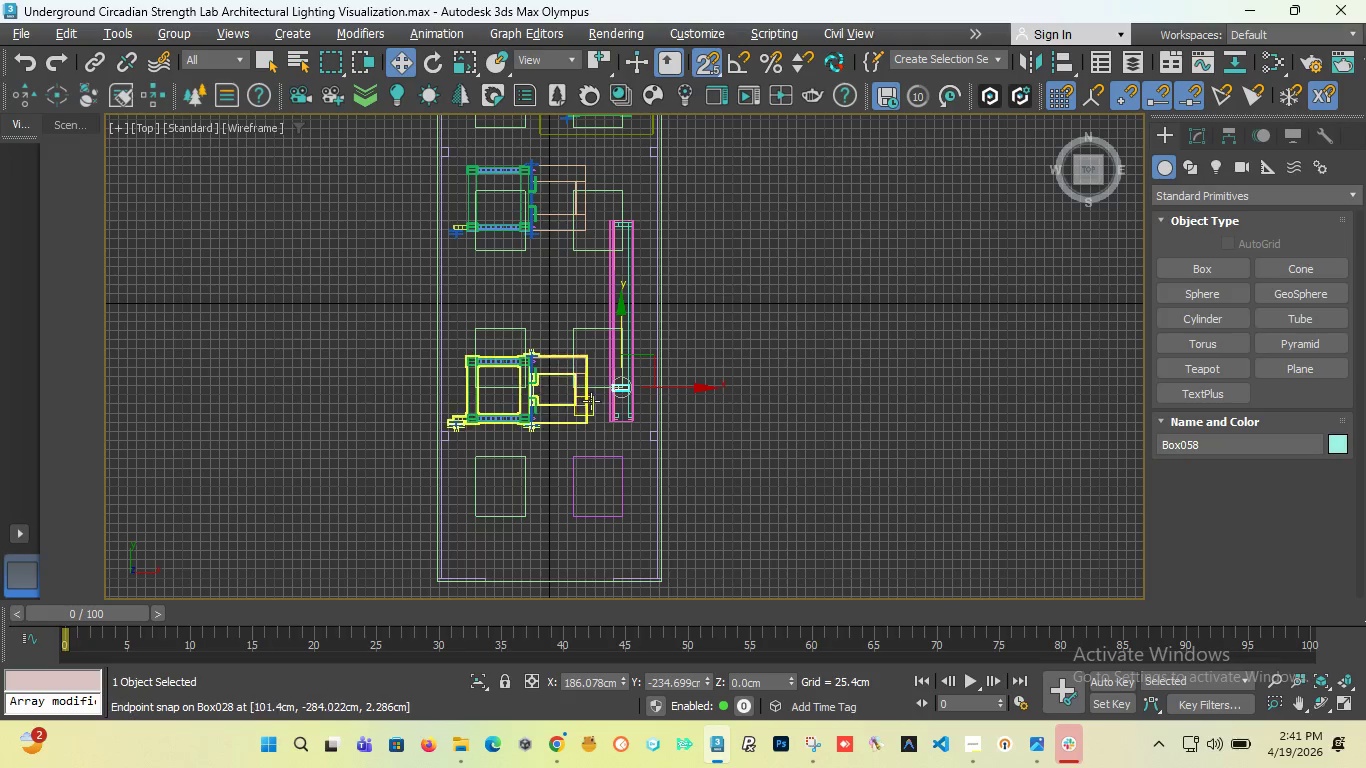 
scroll: coordinate [643, 459], scroll_direction: up, amount: 7.0
 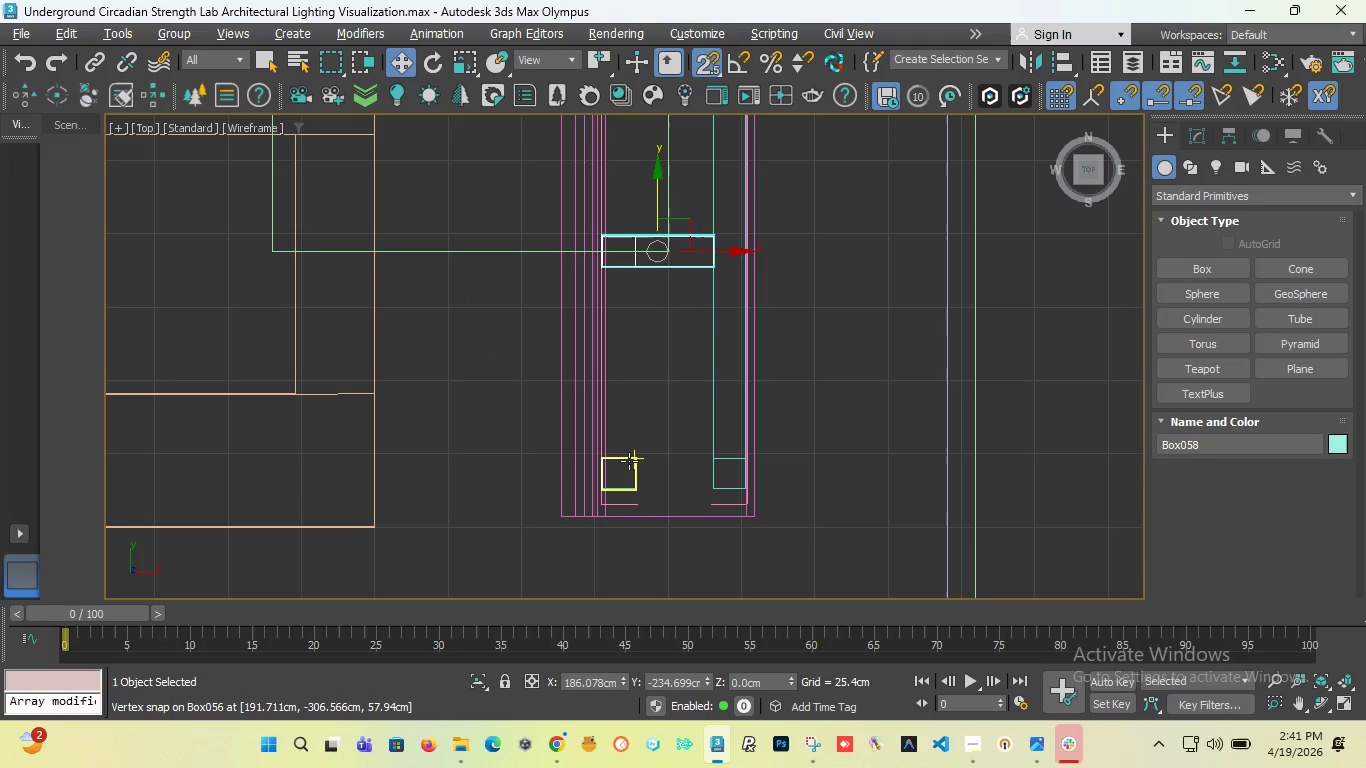 
left_click([629, 461])
 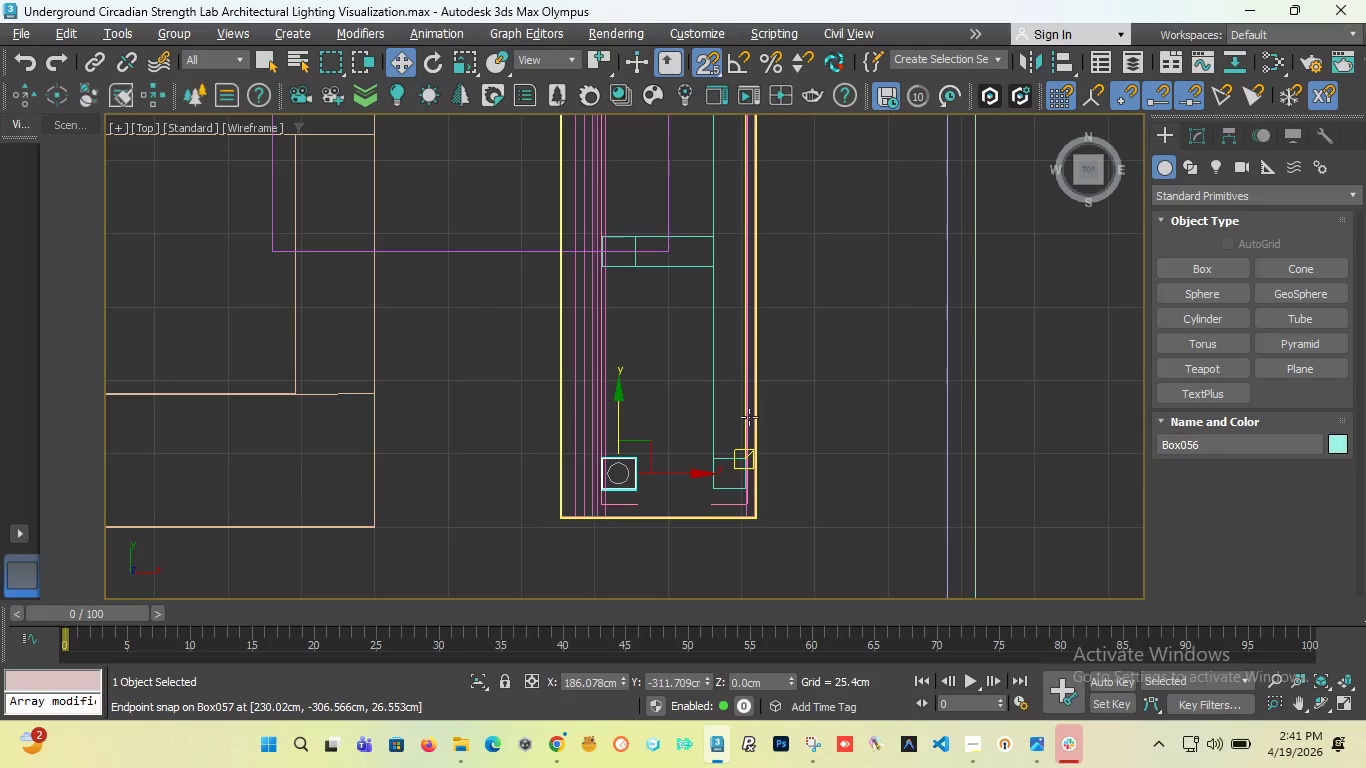 
key(Delete)
 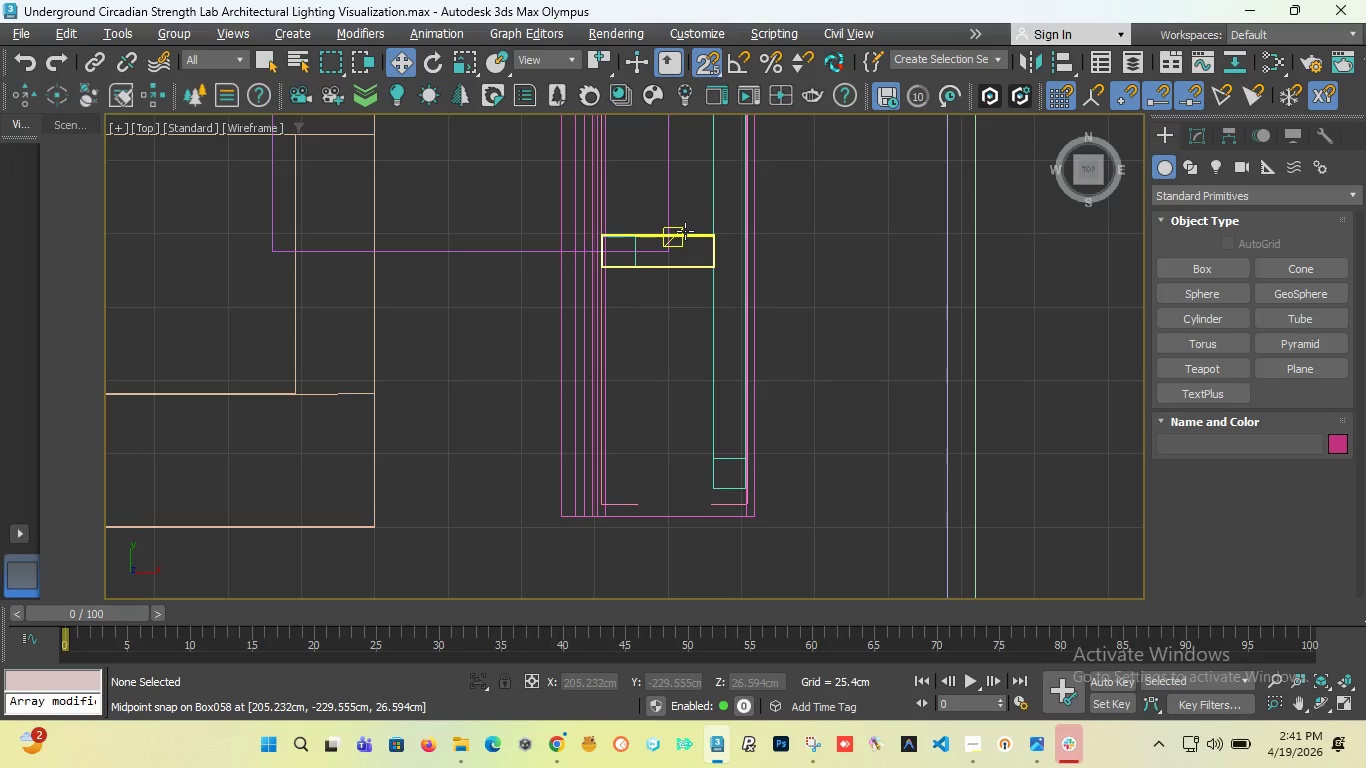 
left_click([685, 231])
 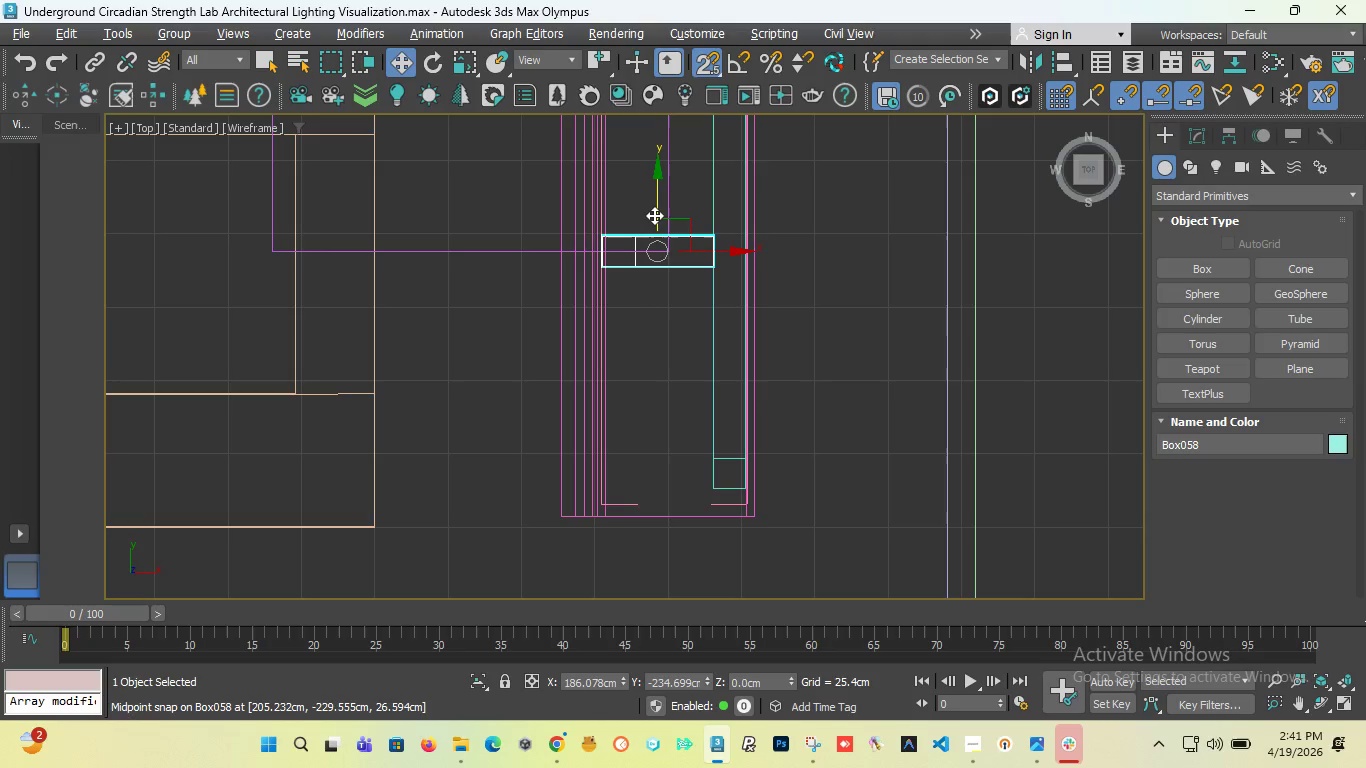 
left_click_drag(start_coordinate=[654, 214], to_coordinate=[710, 471])
 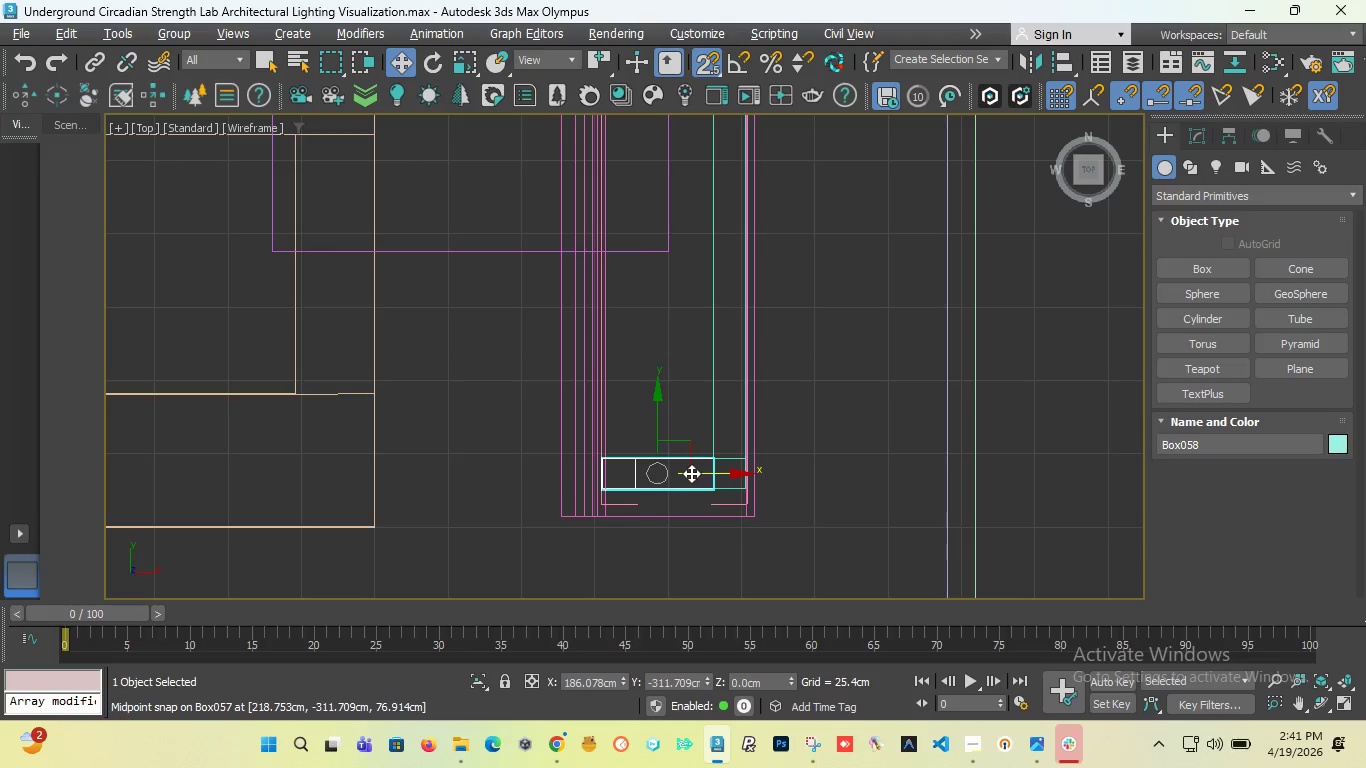 
scroll: coordinate [702, 473], scroll_direction: up, amount: 6.0
 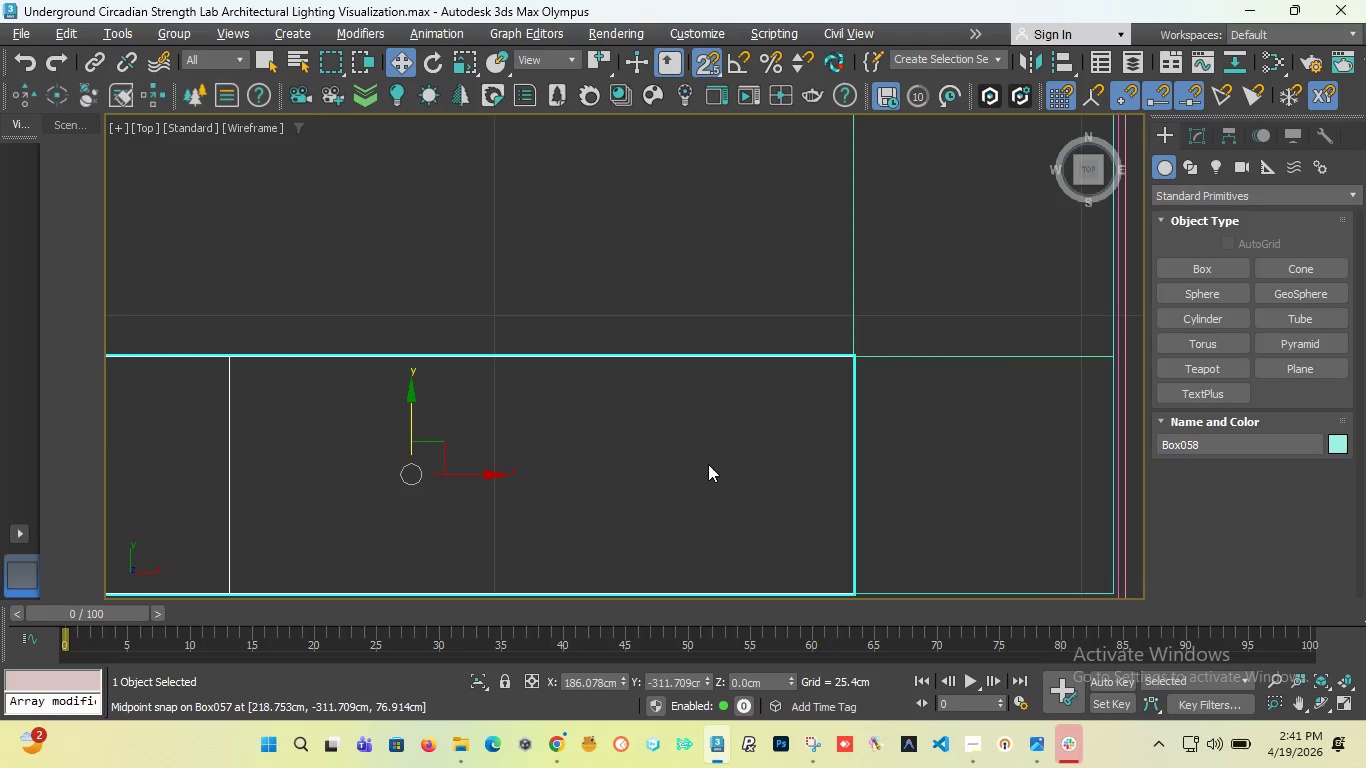 
scroll: coordinate [708, 464], scroll_direction: down, amount: 5.0
 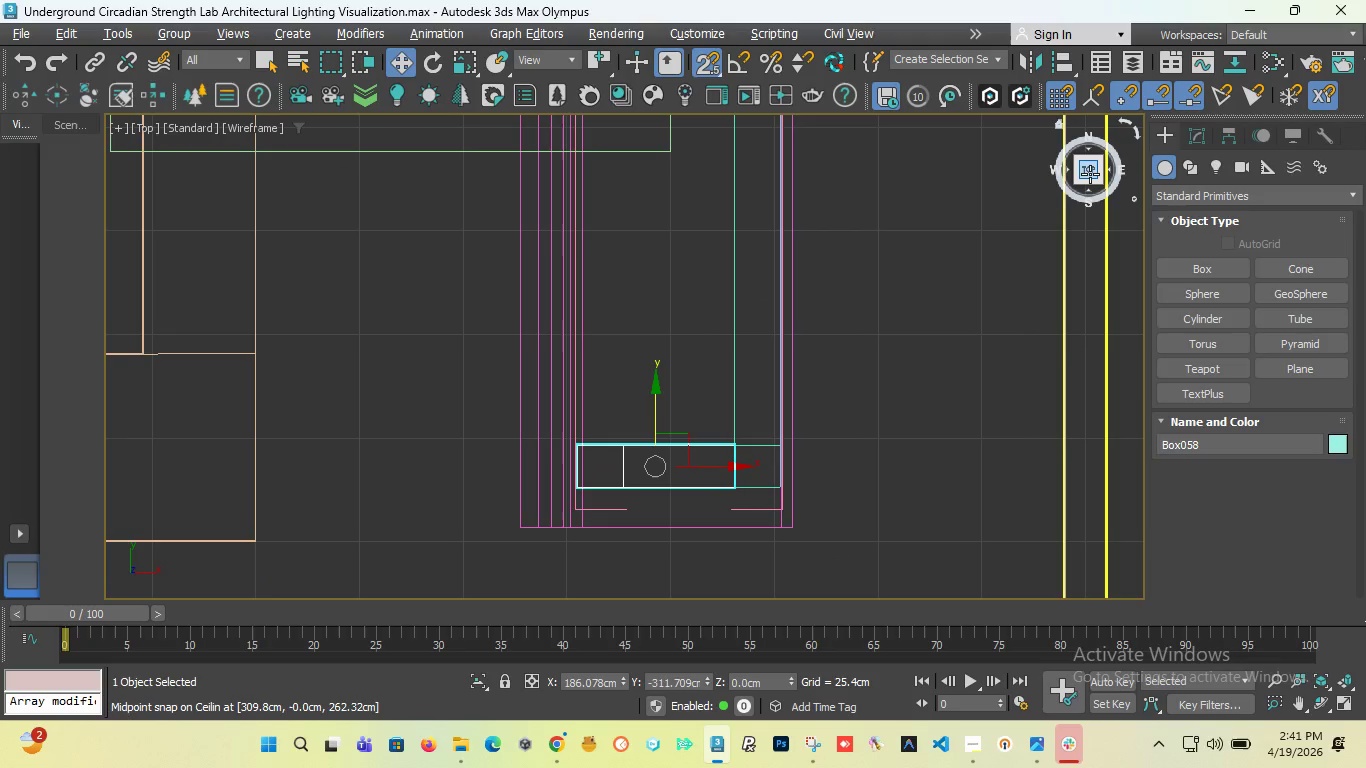 
left_click_drag(start_coordinate=[1090, 174], to_coordinate=[1109, 588])
 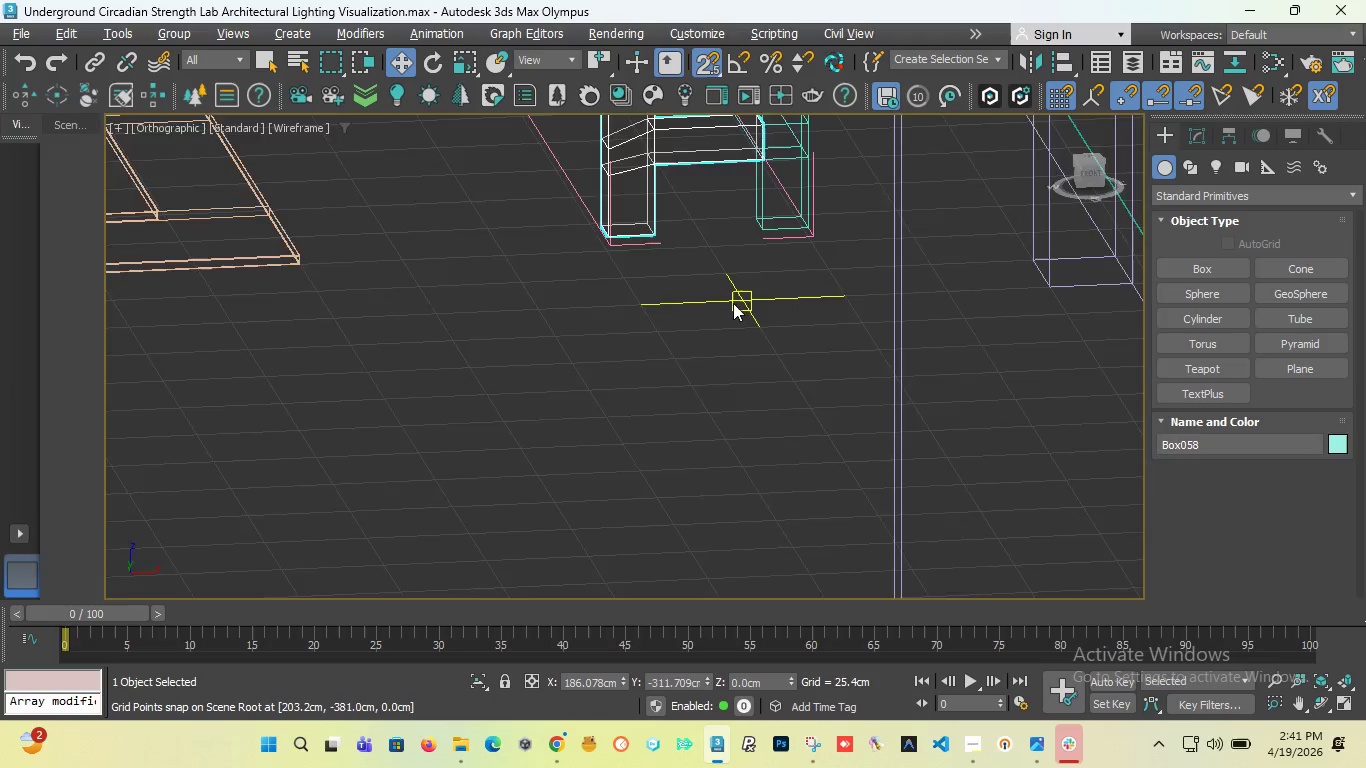 
scroll: coordinate [684, 258], scroll_direction: down, amount: 5.0
 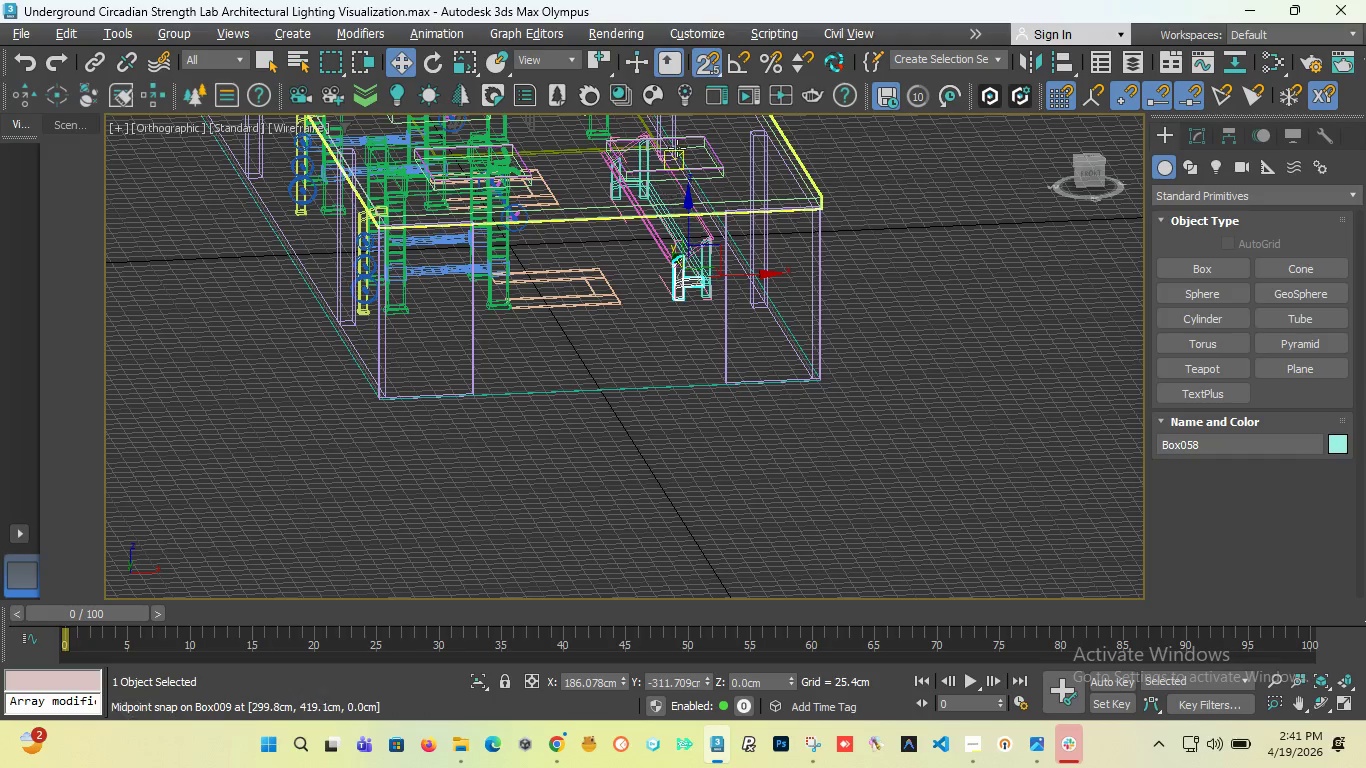 
scroll: coordinate [677, 147], scroll_direction: up, amount: 3.0
 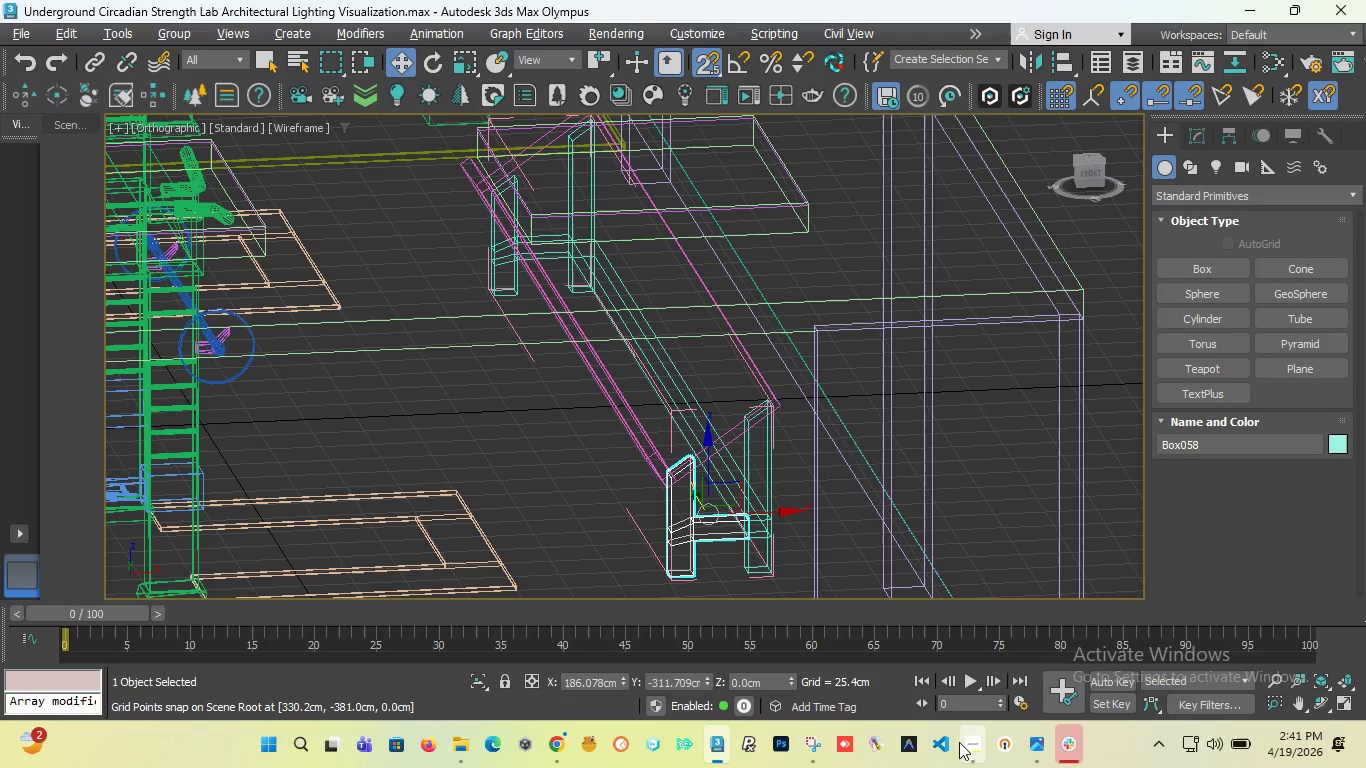 
left_click([928, 653])